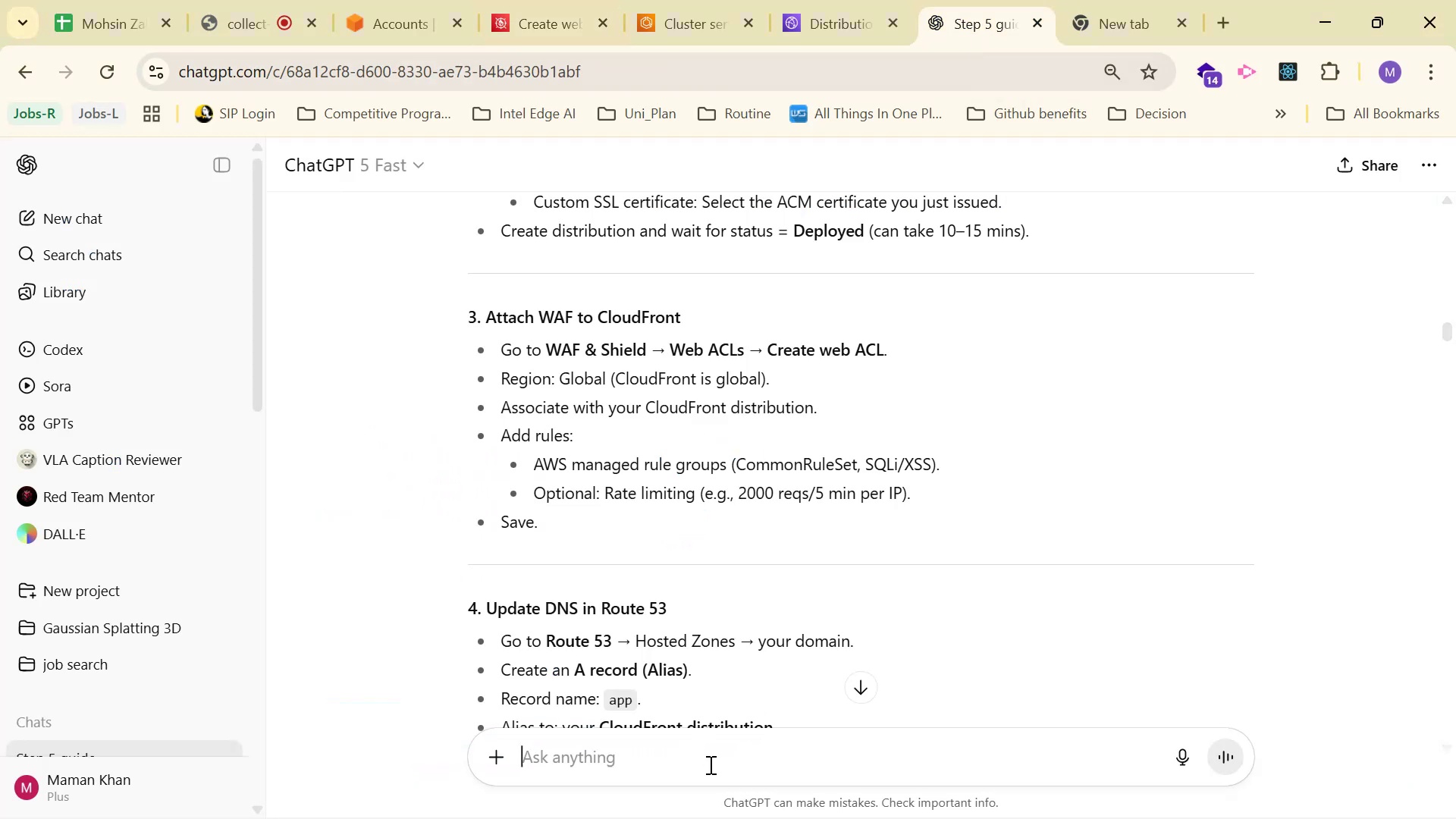 
type(according to my peo)
key(Backspace)
key(Backspace)
type(rojects)
key(Backspace)
type( requirements is it fine? )
 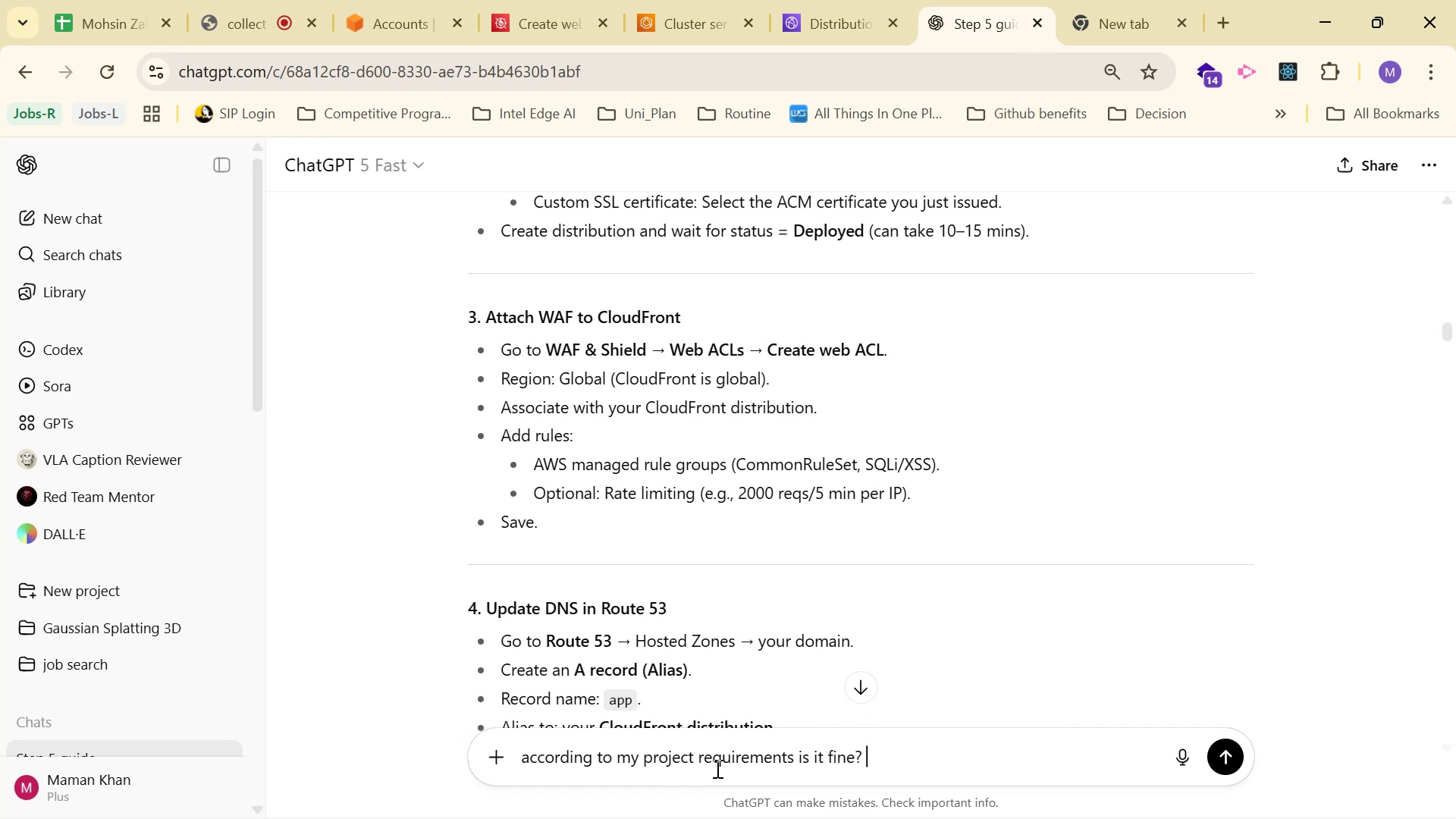 
key(Control+V)
 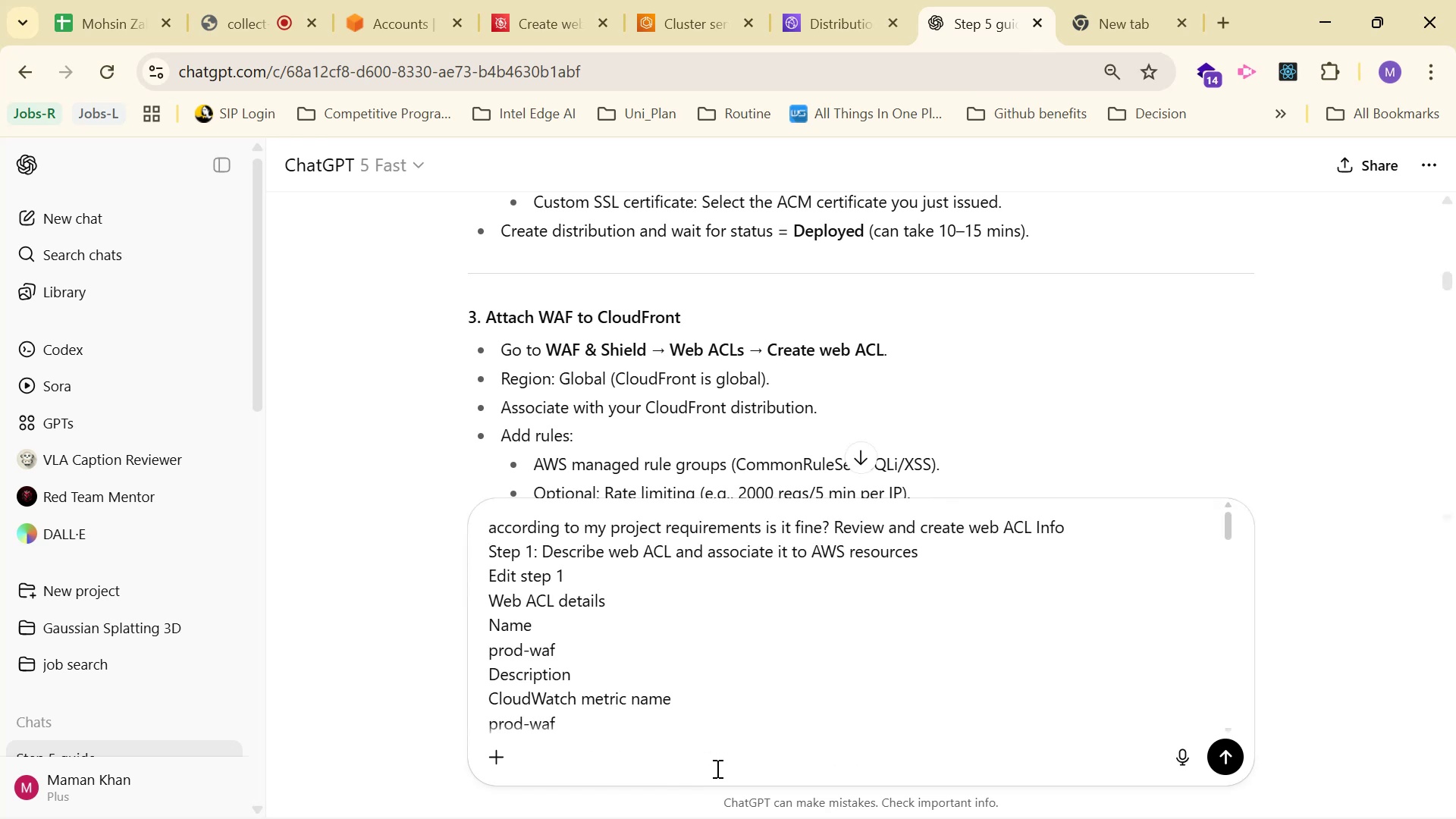 
key(Control+Enter)
 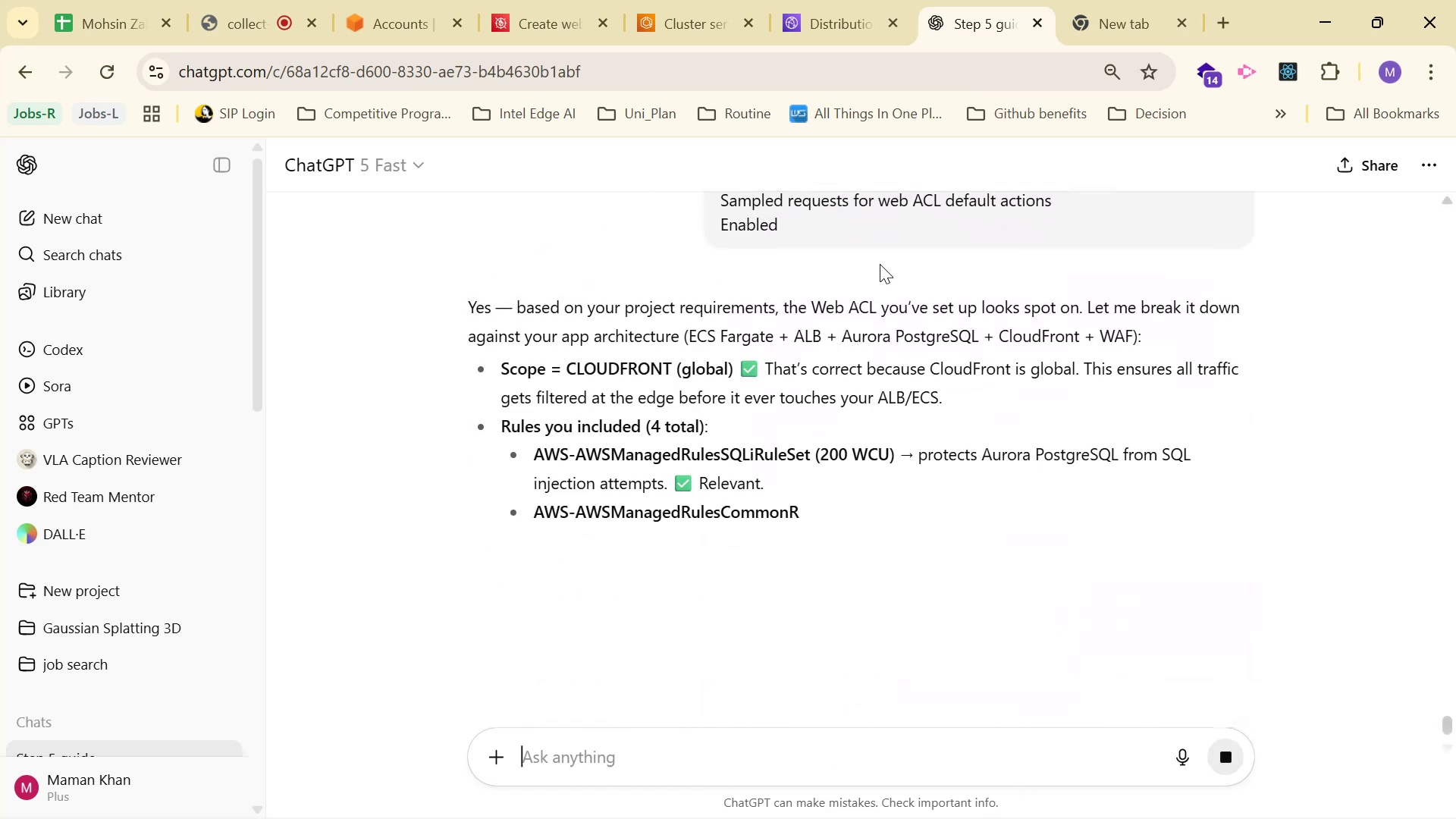 
scroll: coordinate [1161, 246], scroll_direction: down, amount: 11.0
 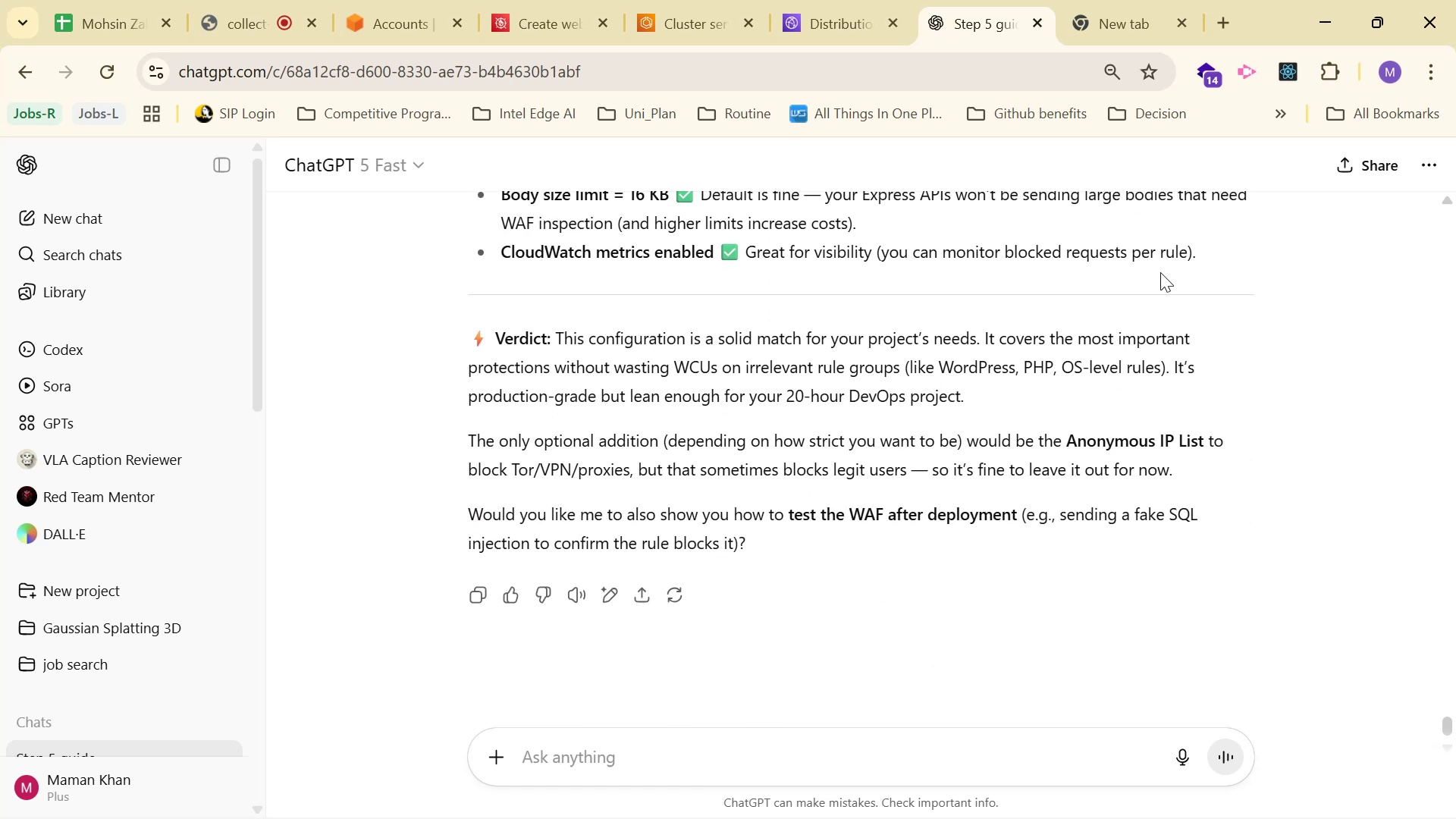 
wait(13.86)
 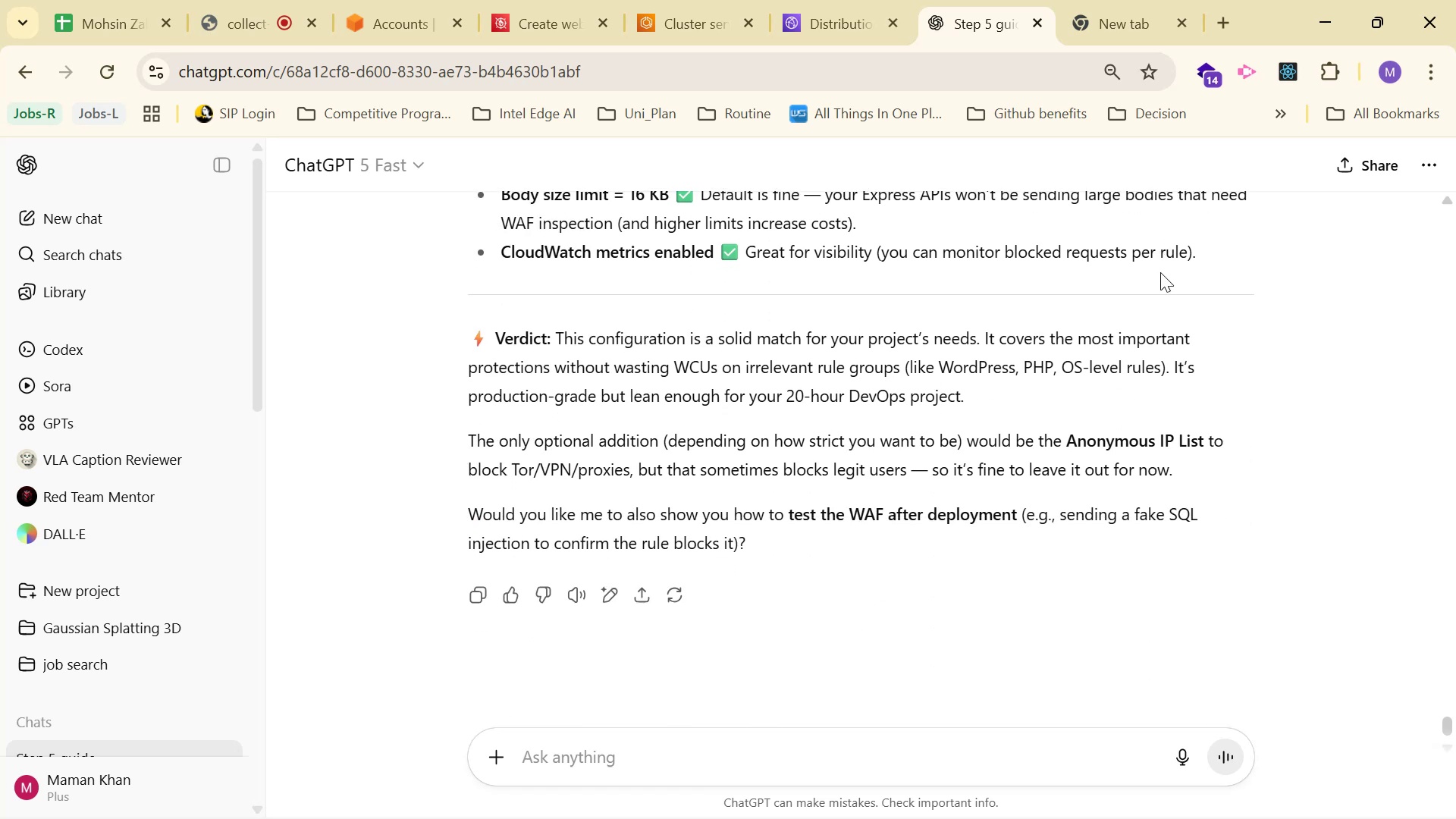 
left_click_drag(start_coordinate=[1442, 723], to_coordinate=[1455, 458])
 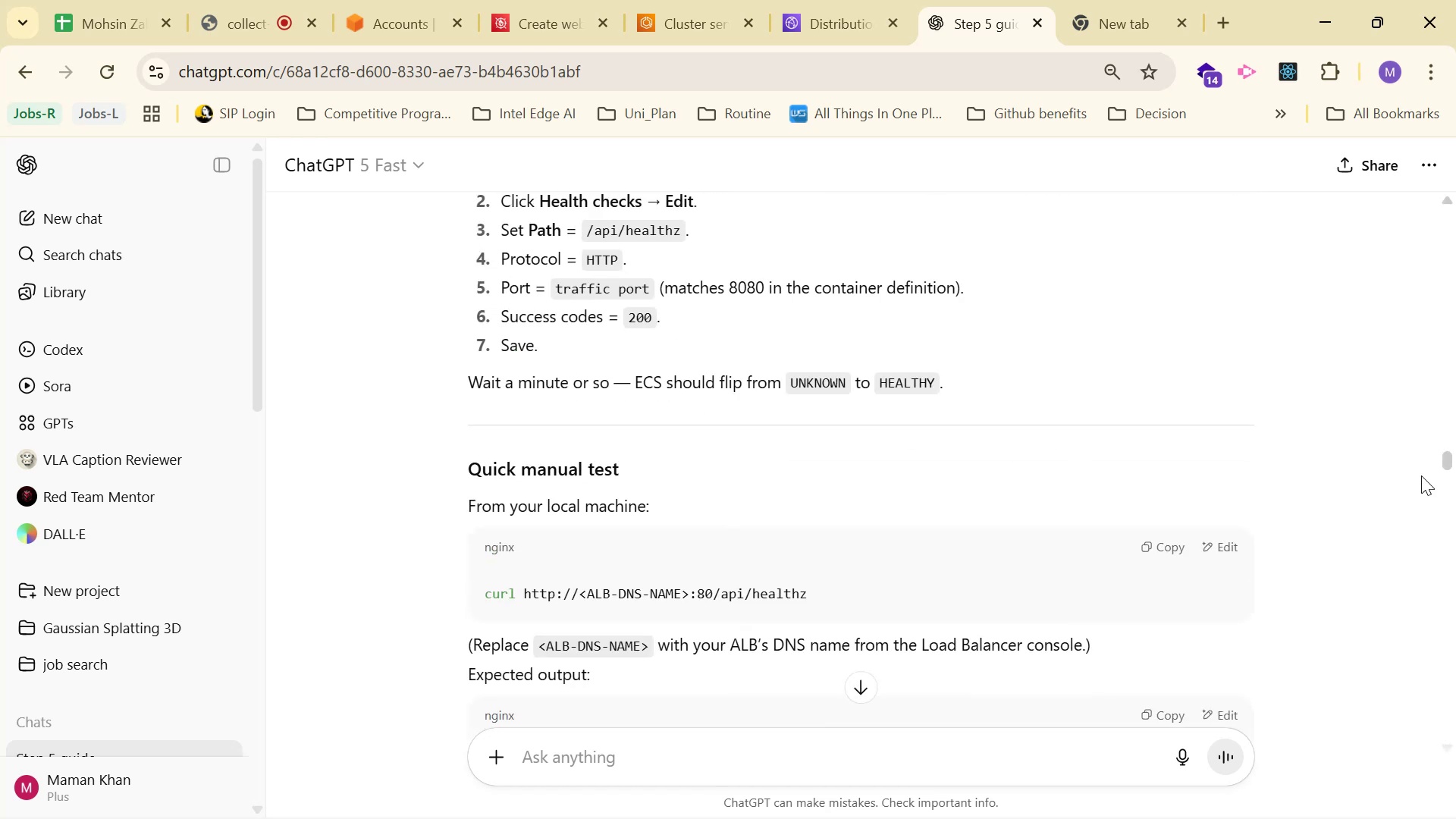 
scroll: coordinate [1361, 479], scroll_direction: up, amount: 56.0
 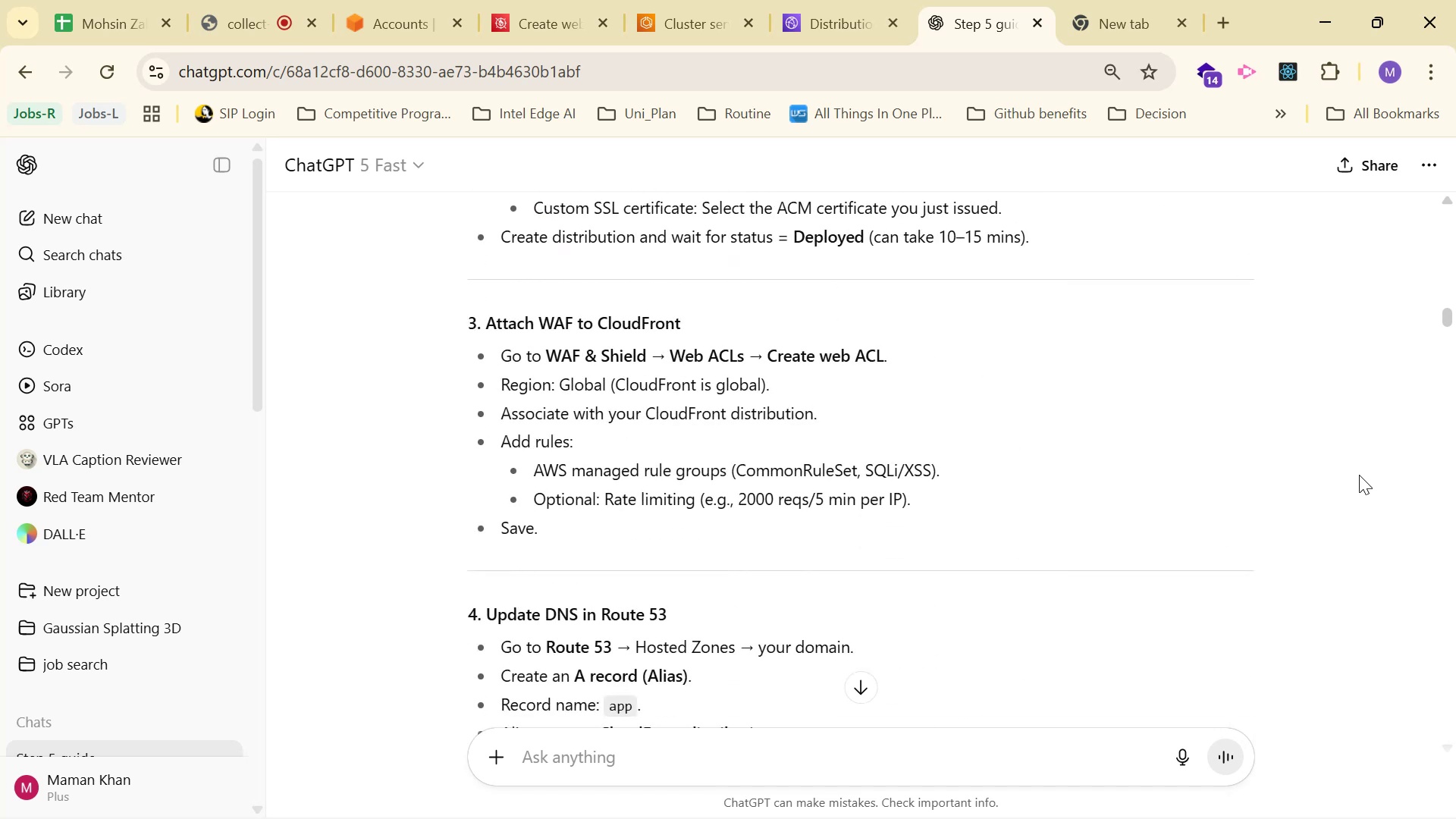 
scroll: coordinate [1335, 457], scroll_direction: down, amount: 2.0
 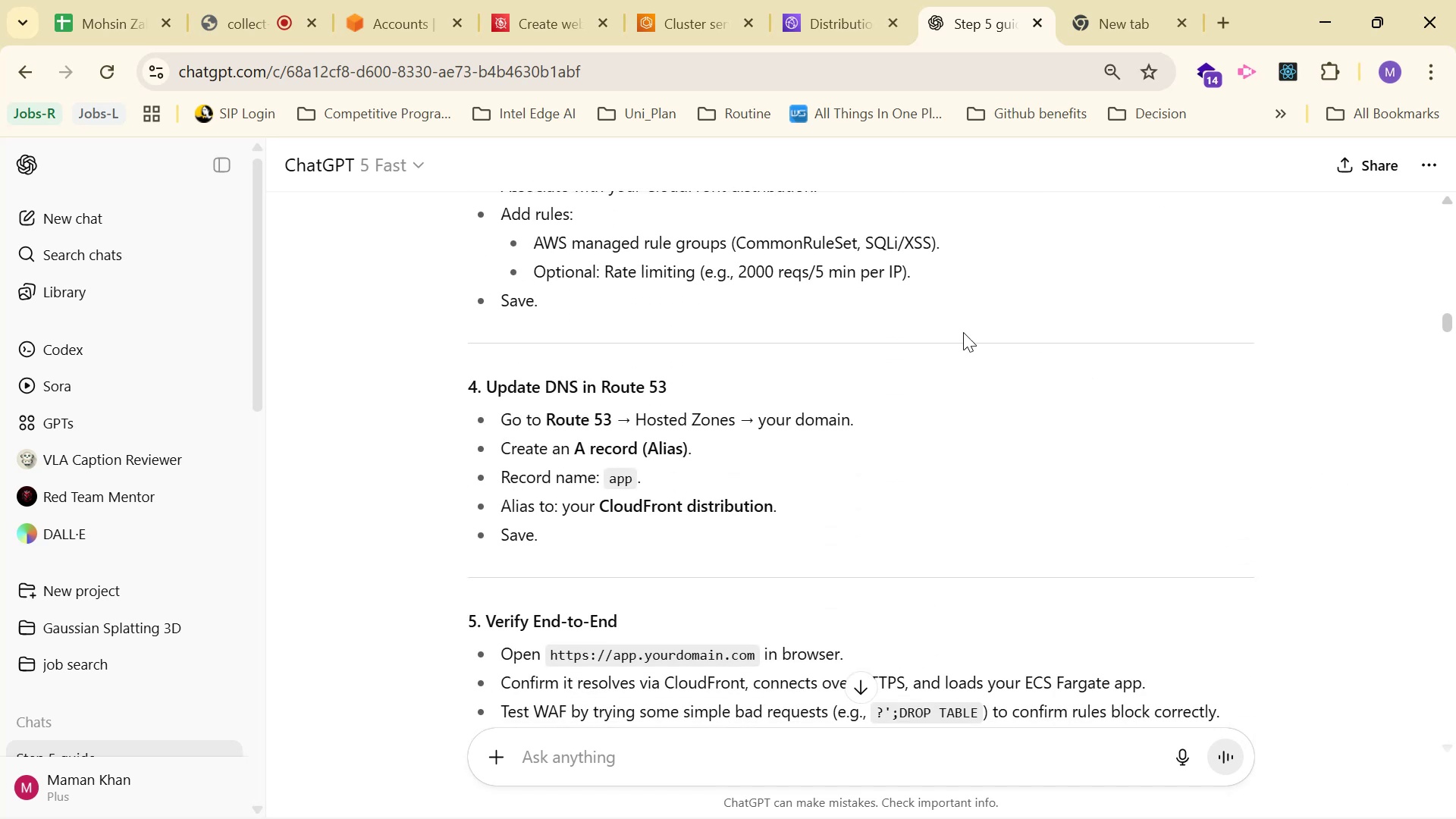 
left_click([676, 0])
 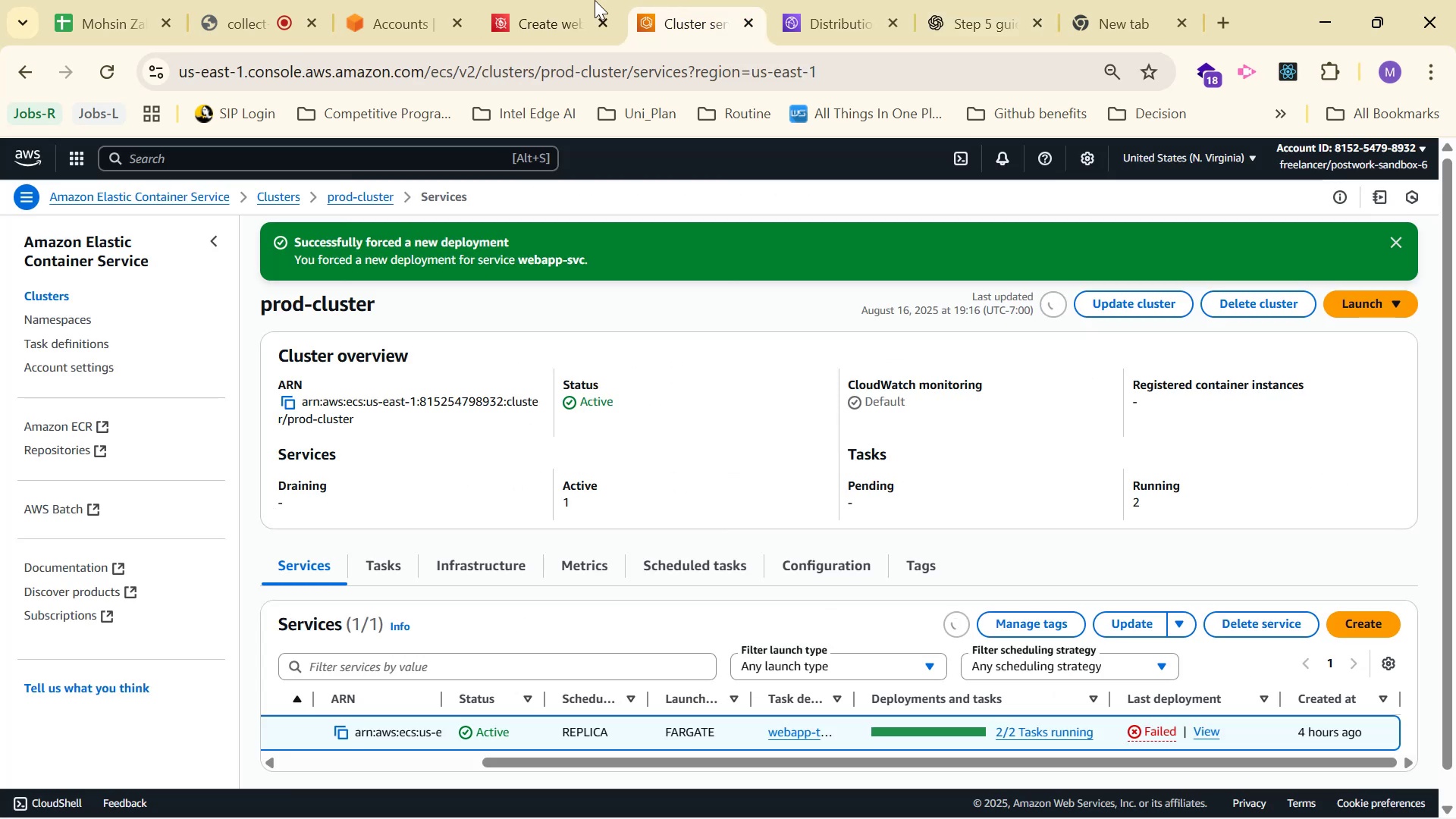 
left_click([583, 0])
 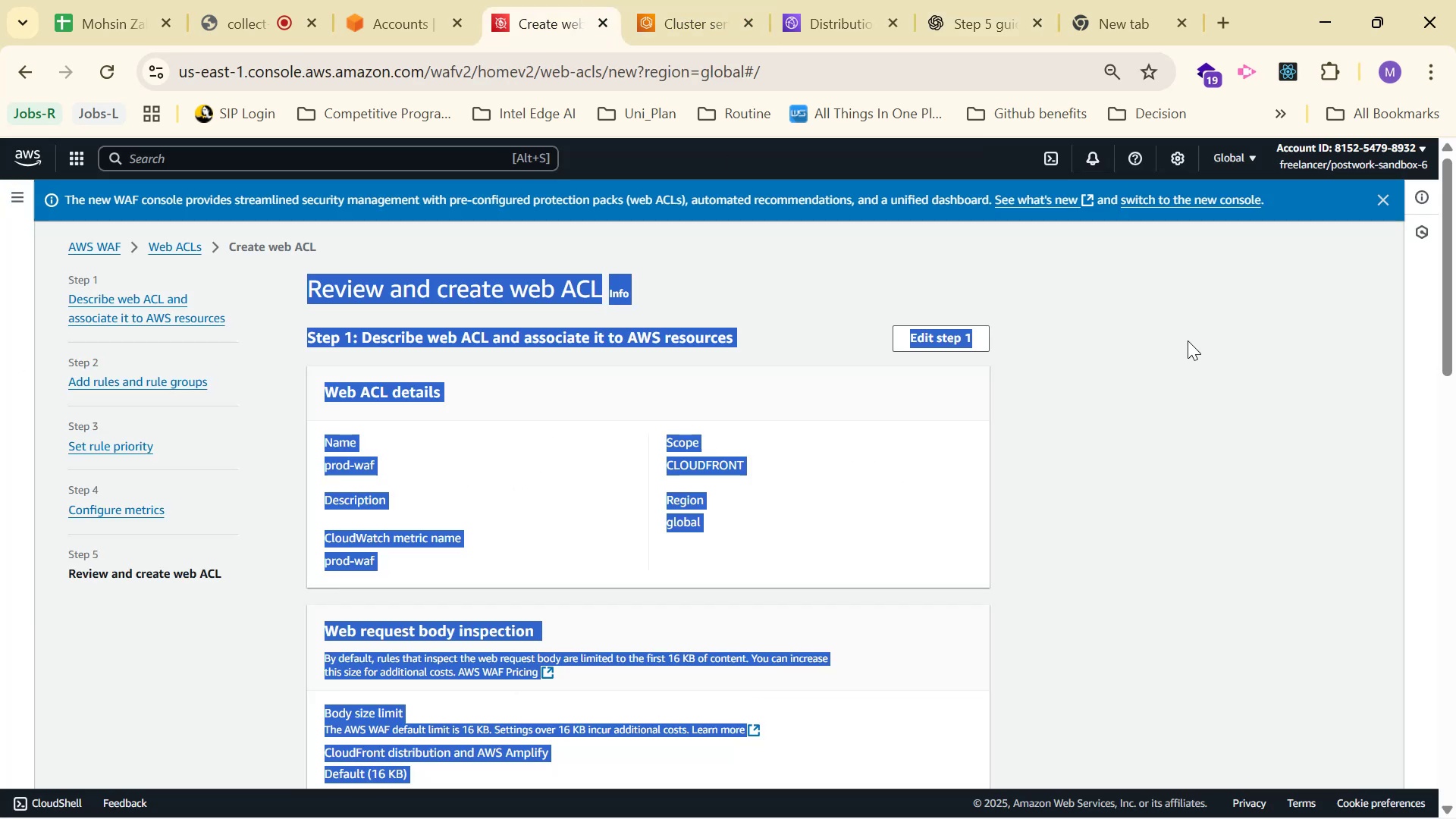 
triple_click([1188, 354])
 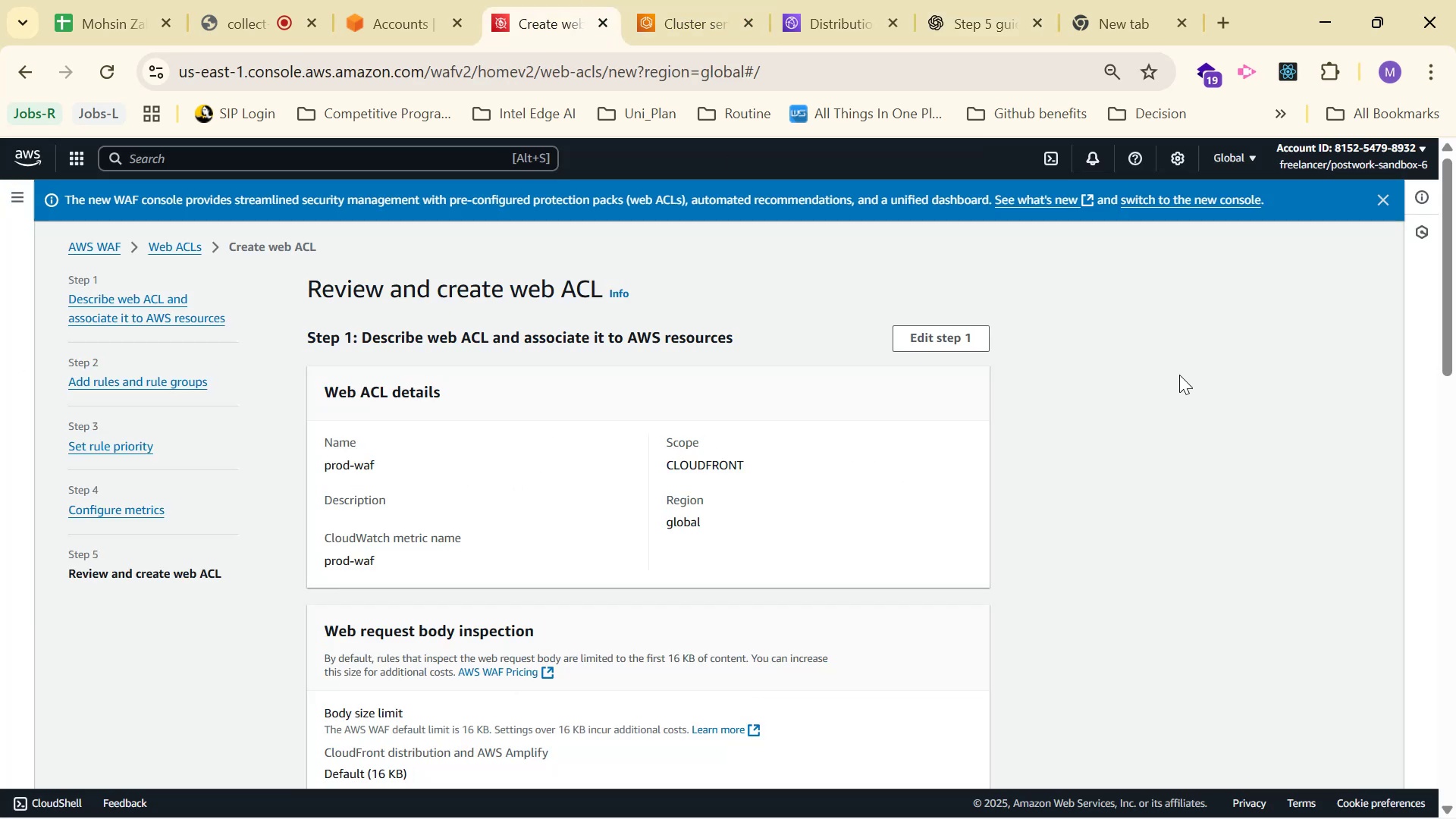 
scroll: coordinate [1153, 389], scroll_direction: down, amount: 18.0
 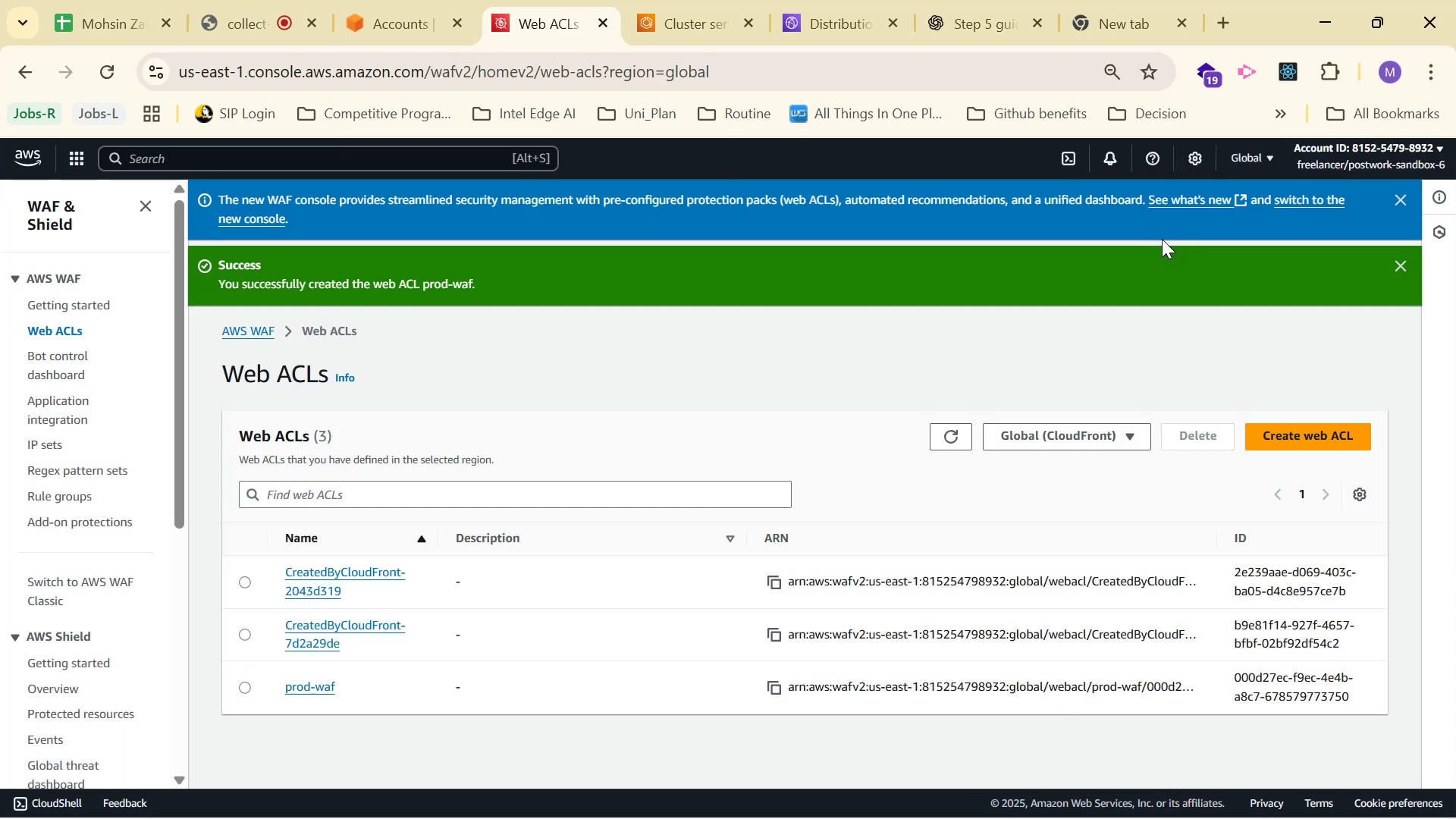 
wait(14.53)
 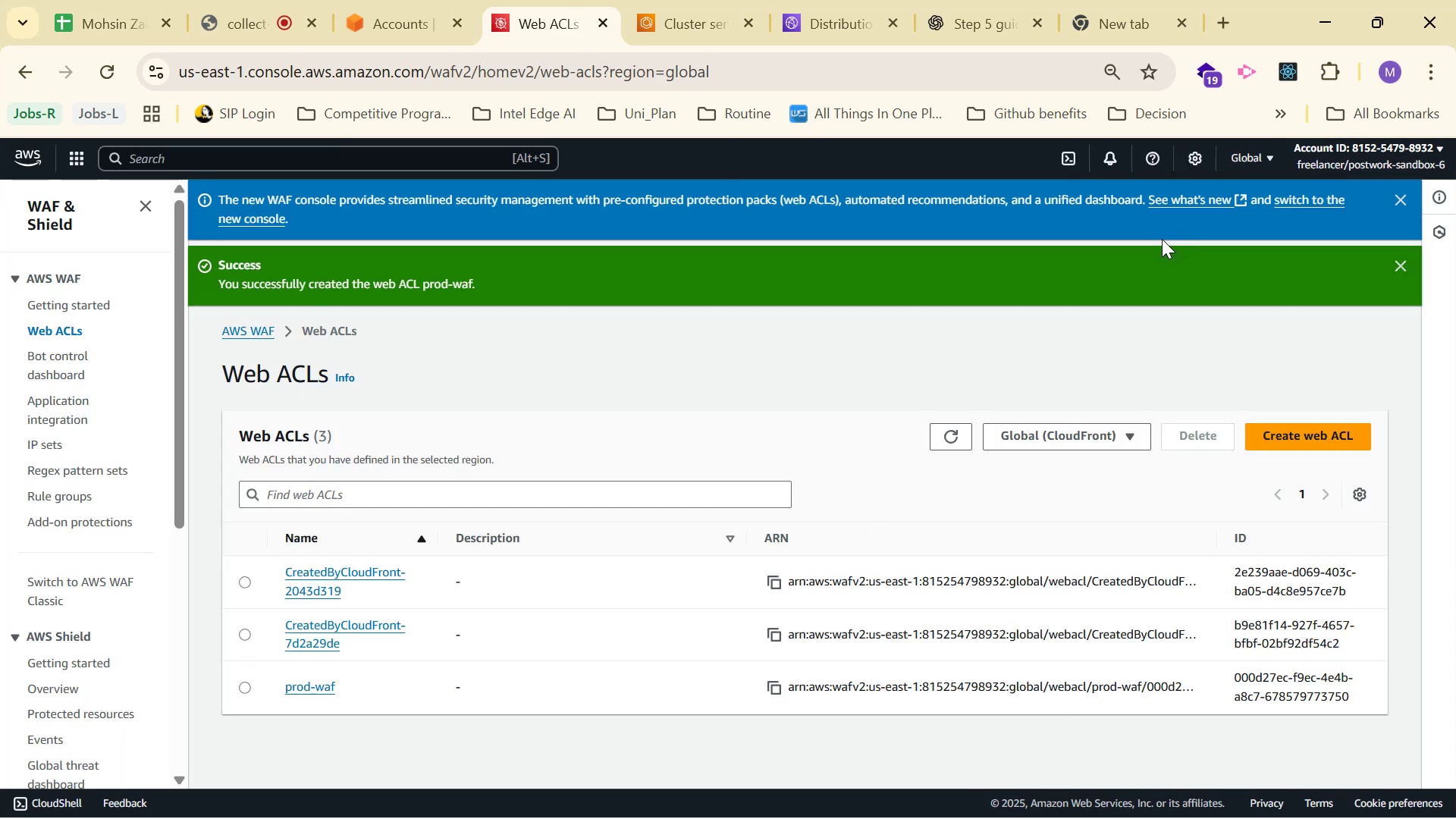 
key(Alt+Tab)
 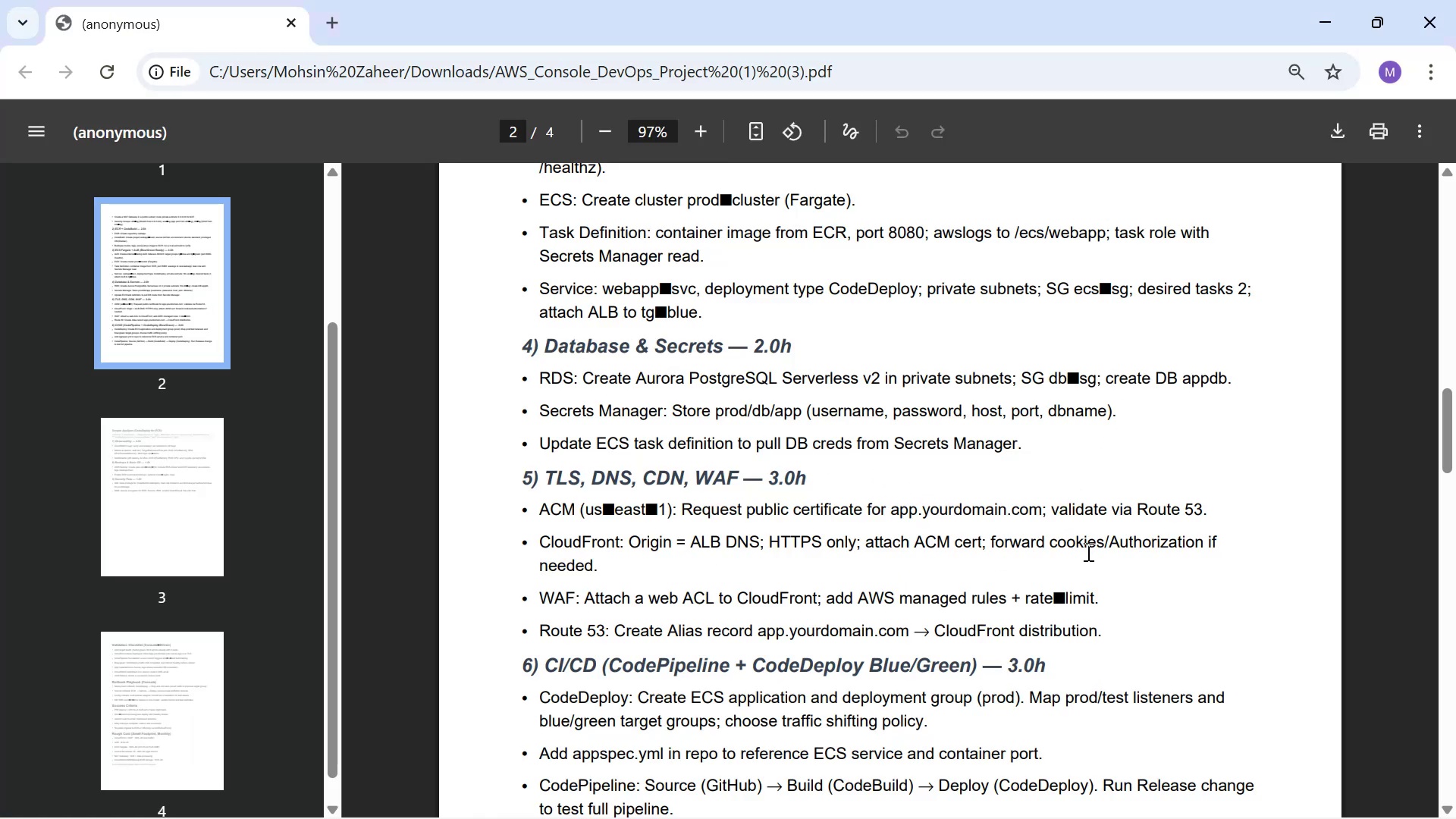 
wait(9.69)
 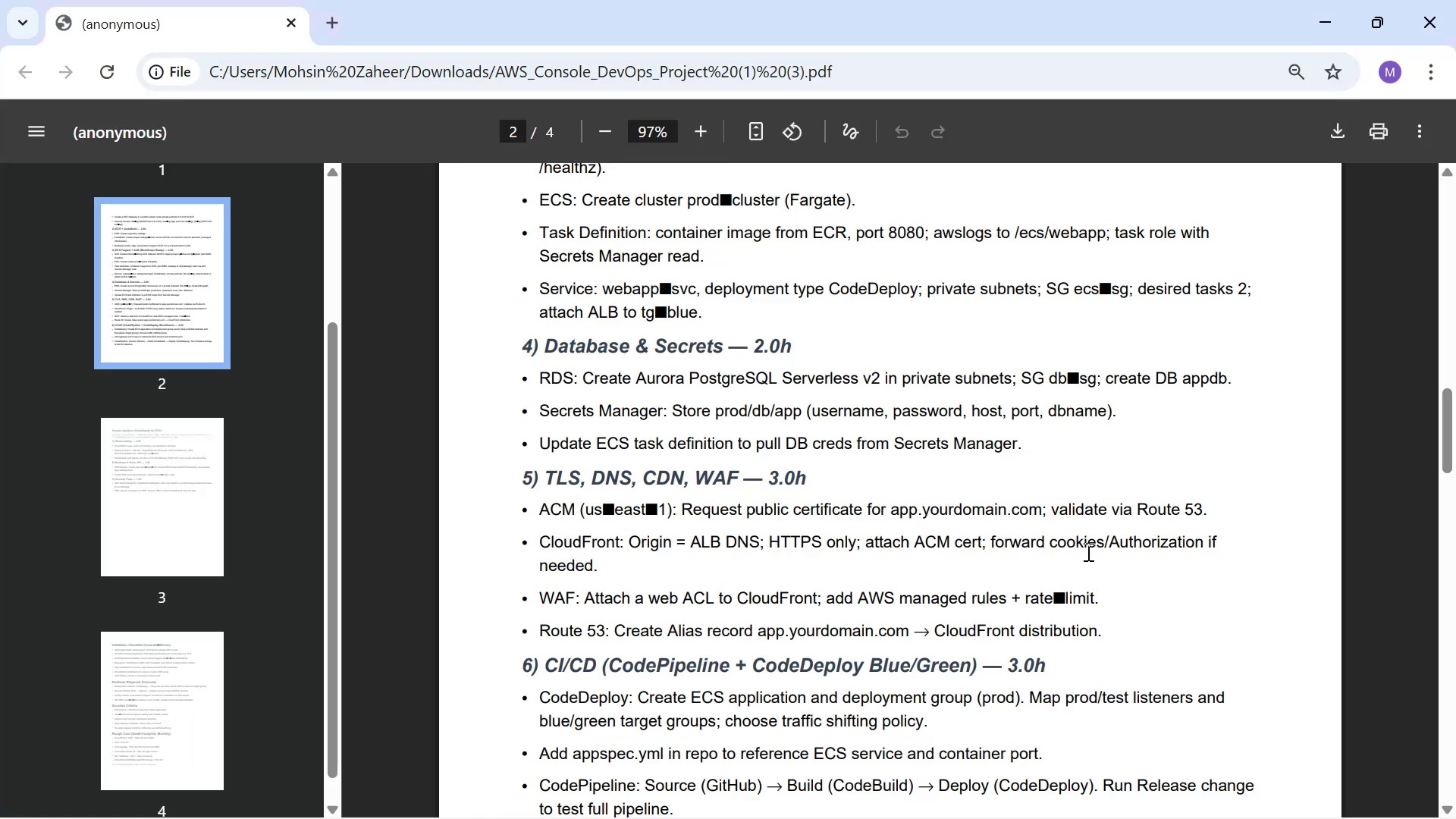 
left_click_drag(start_coordinate=[943, 632], to_coordinate=[1178, 629])
 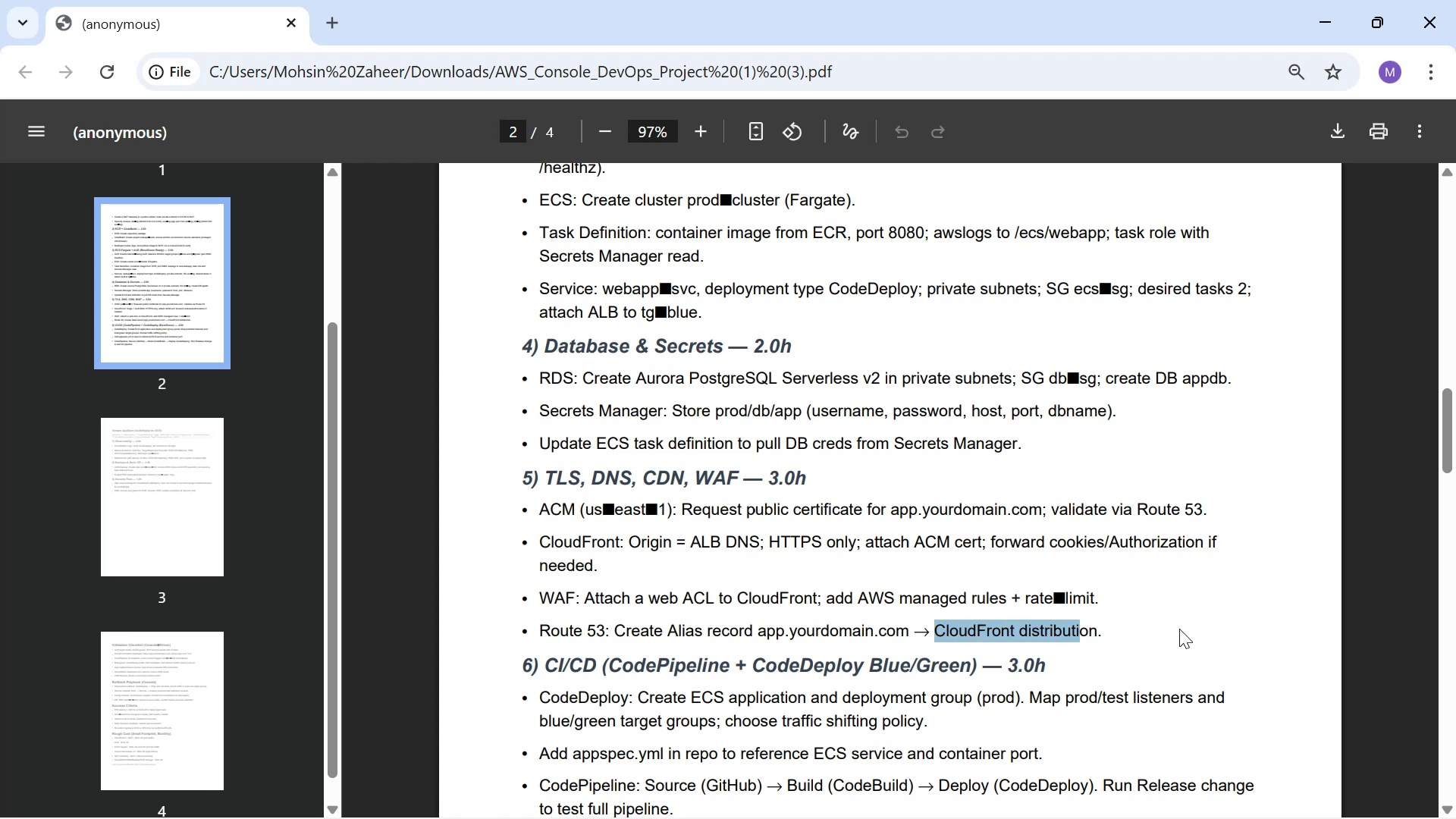 
left_click([1179, 629])
 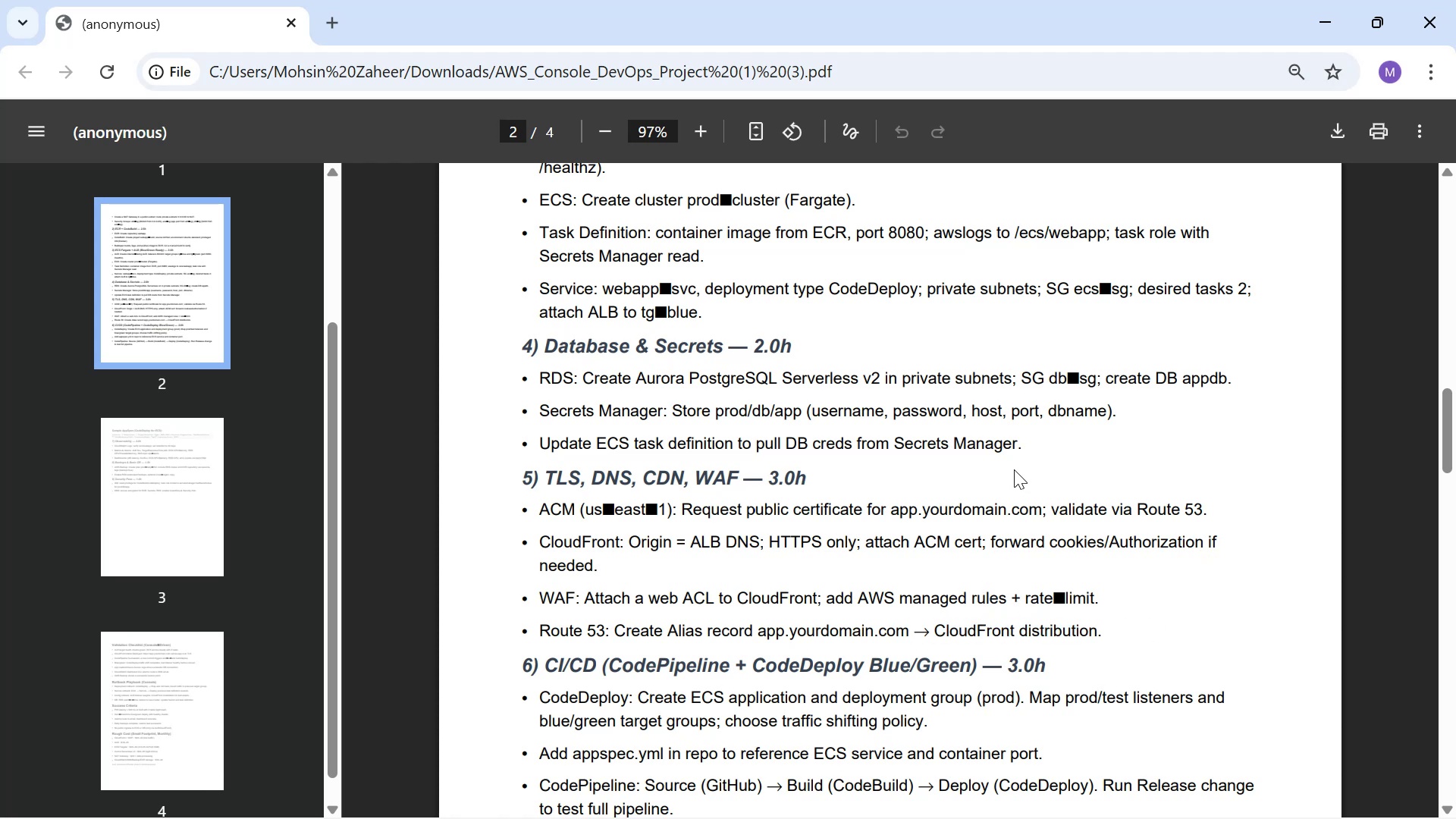 
key(Alt+Tab)
 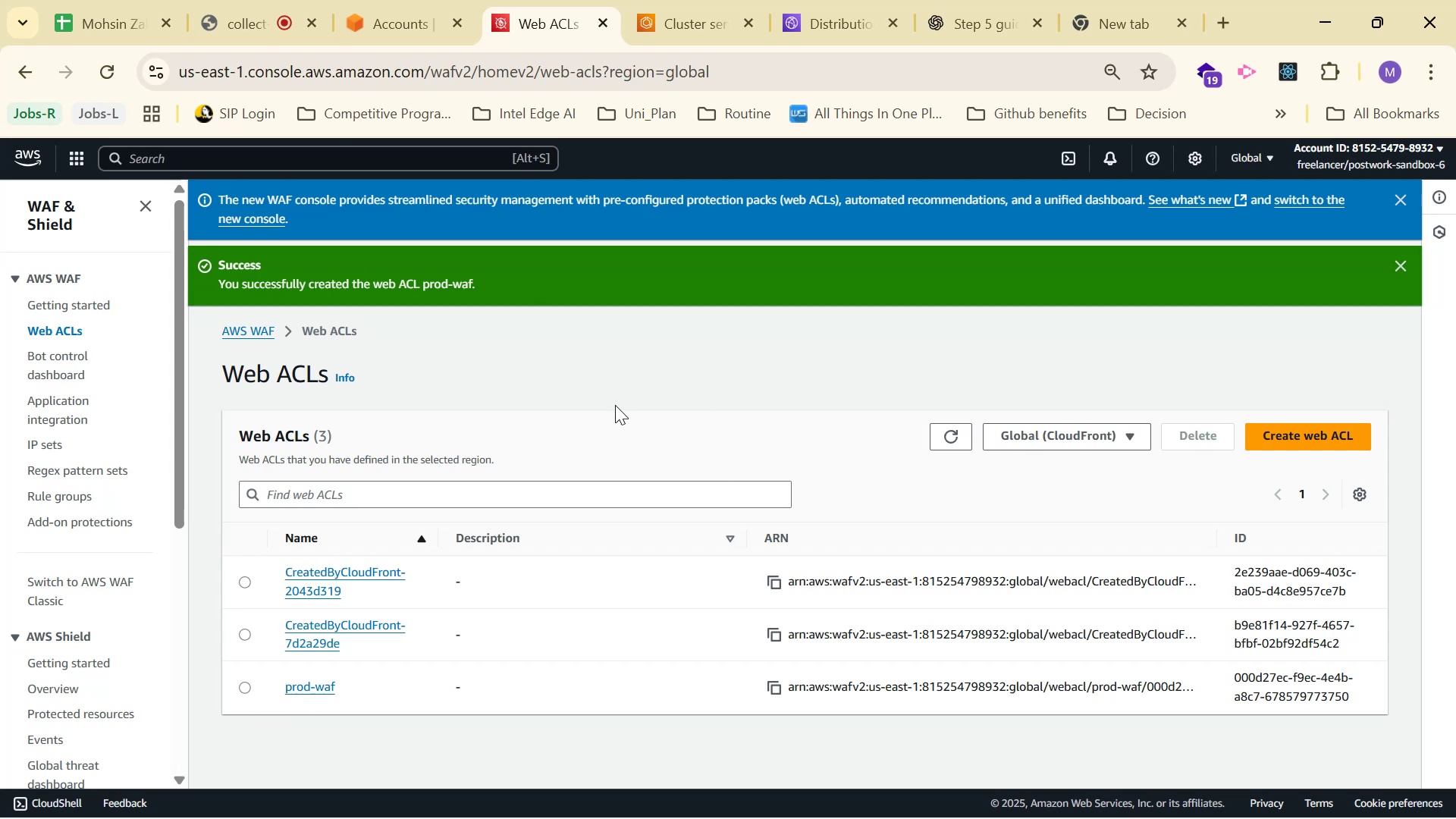 
wait(5.25)
 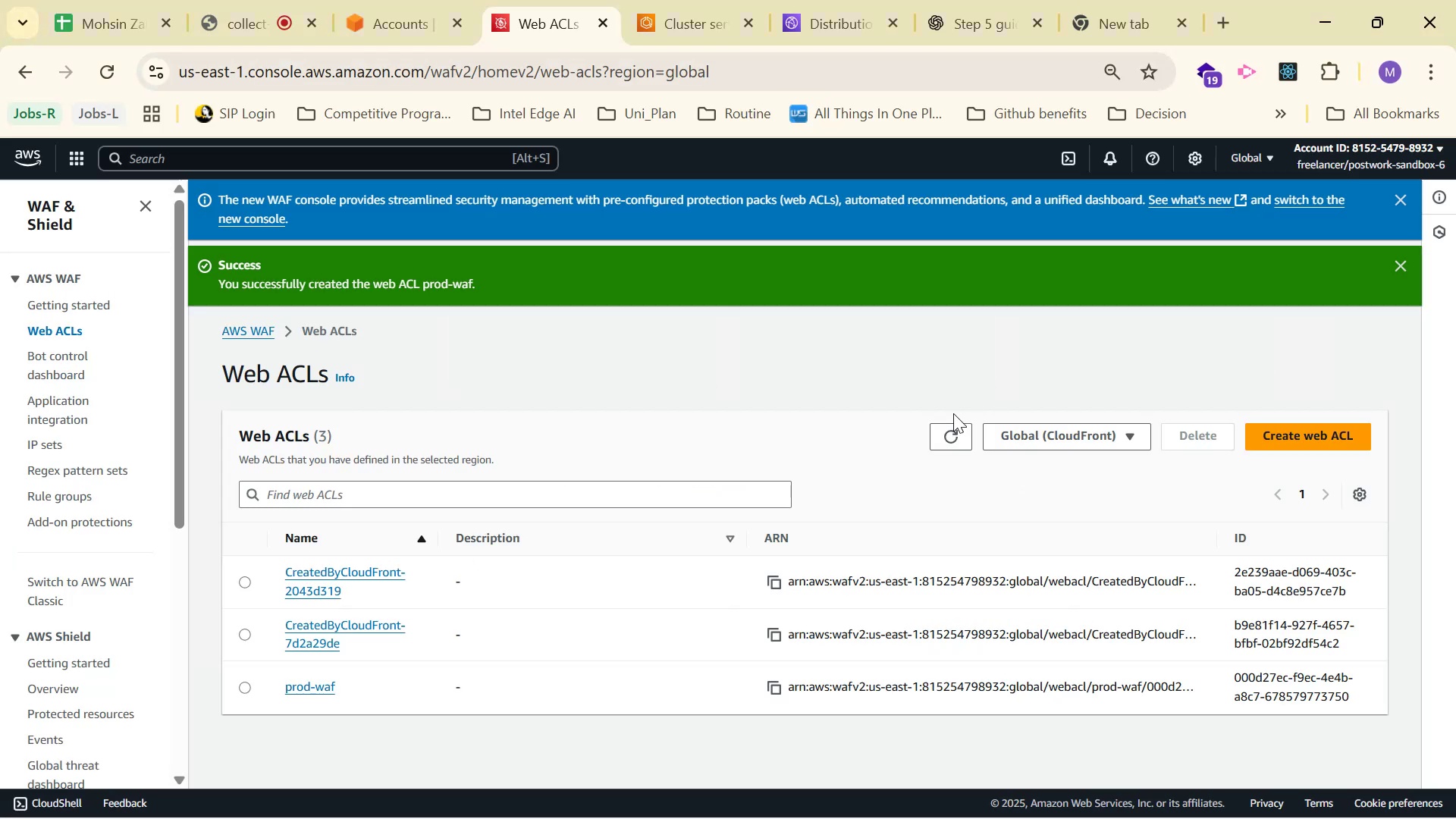 
left_click([234, 163])
 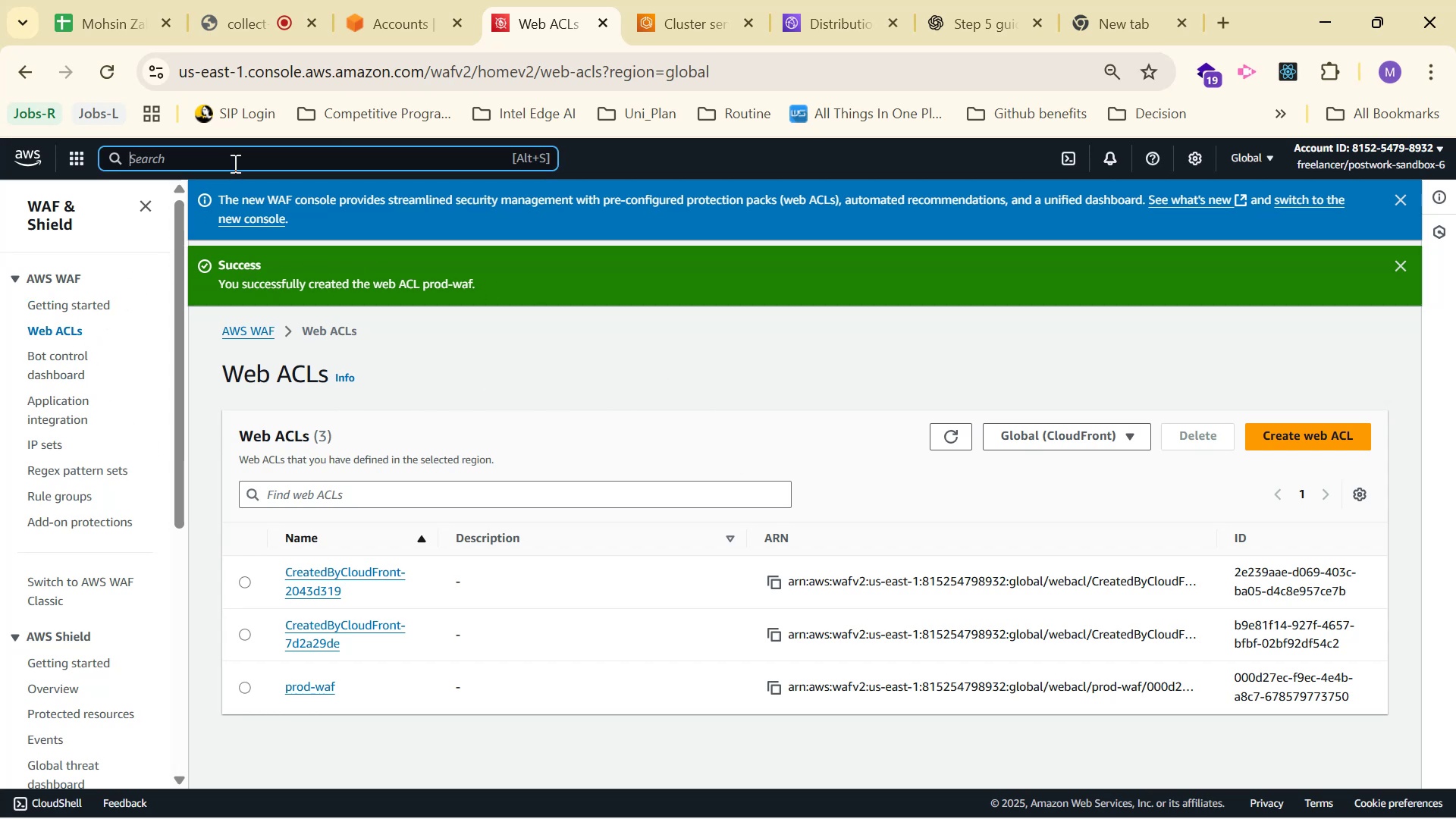 
type(Route)
 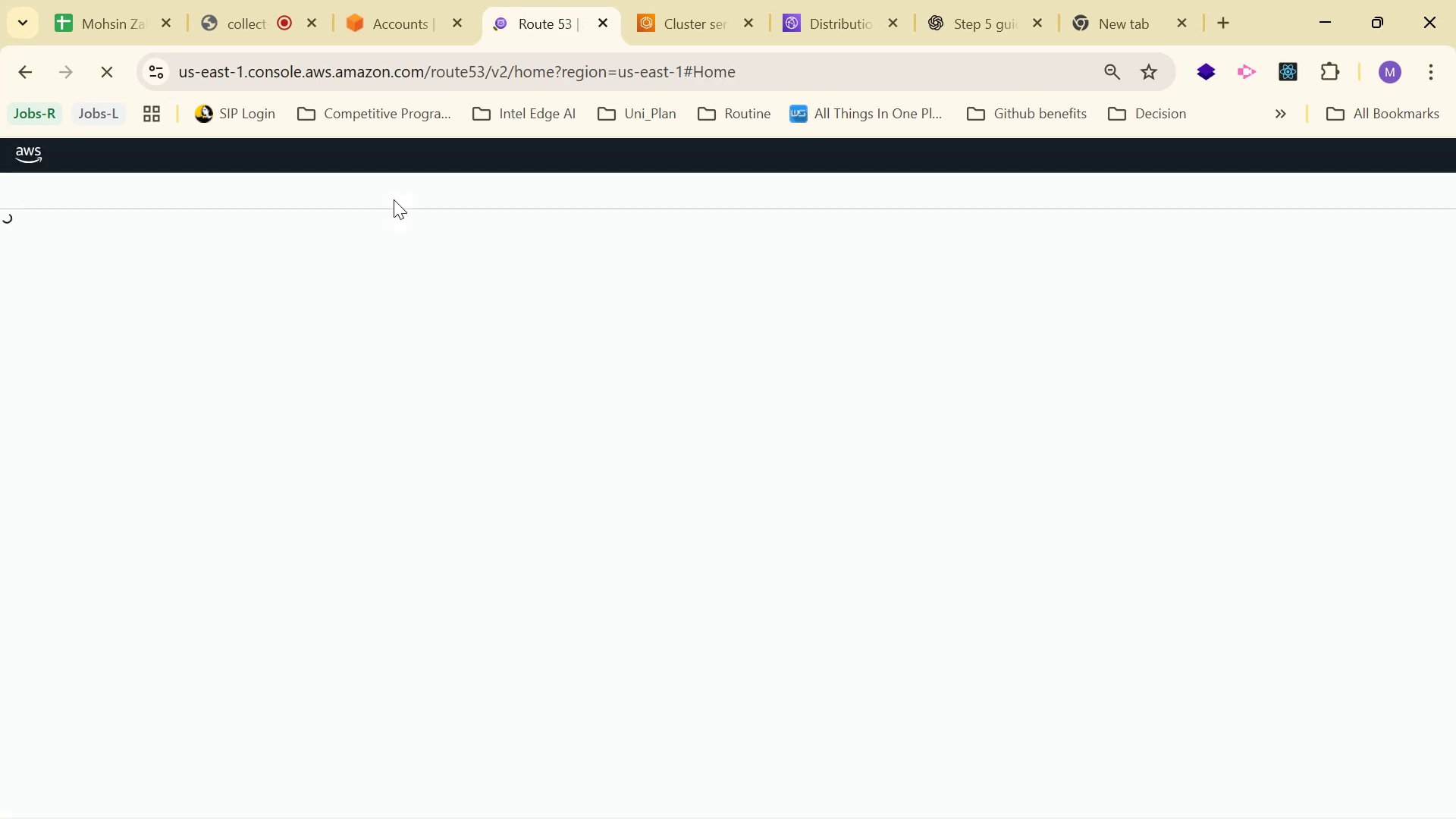 
wait(11.12)
 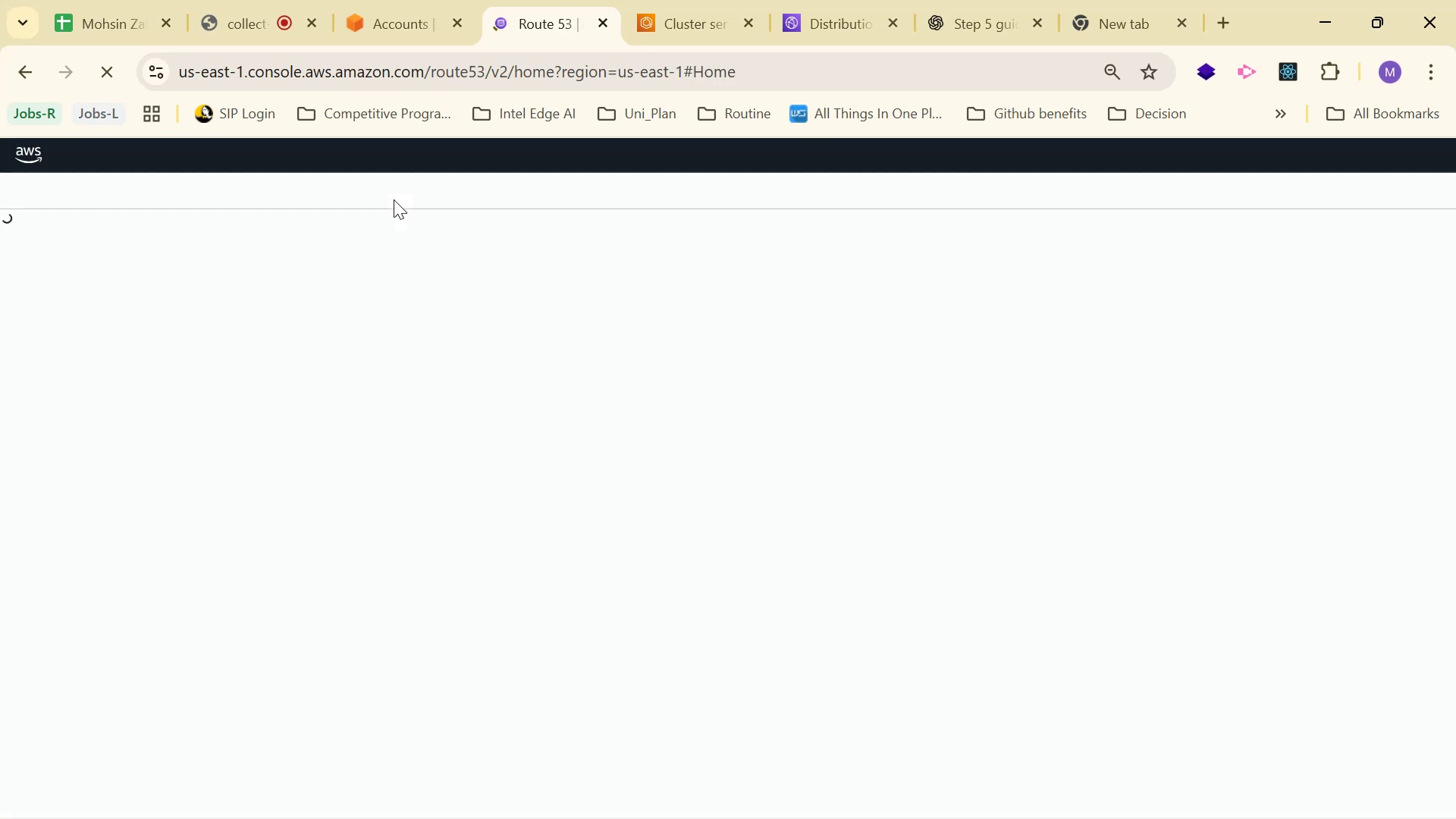 
scroll: coordinate [585, 246], scroll_direction: down, amount: 4.0
 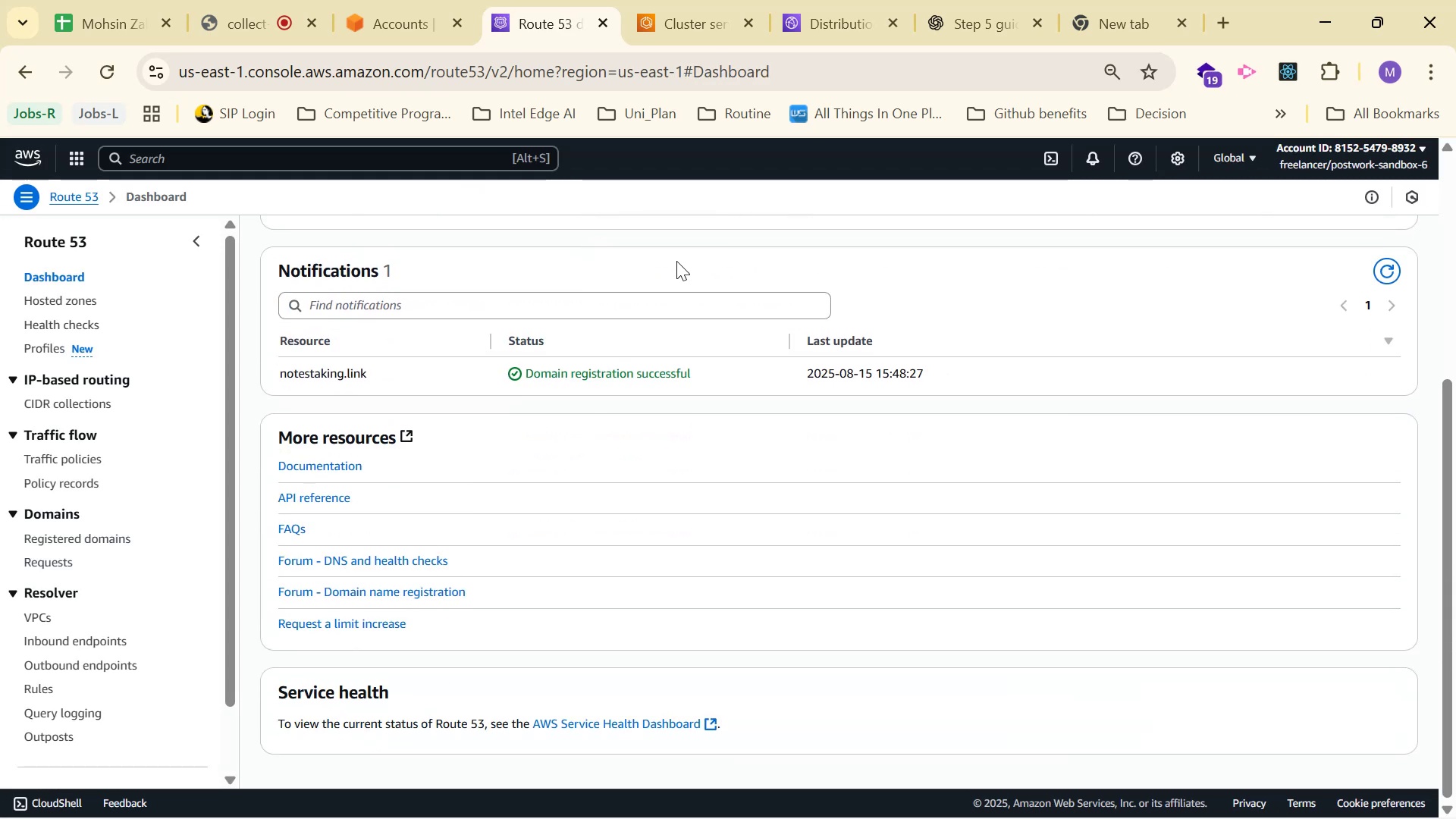 
scroll: coordinate [657, 284], scroll_direction: up, amount: 3.0
 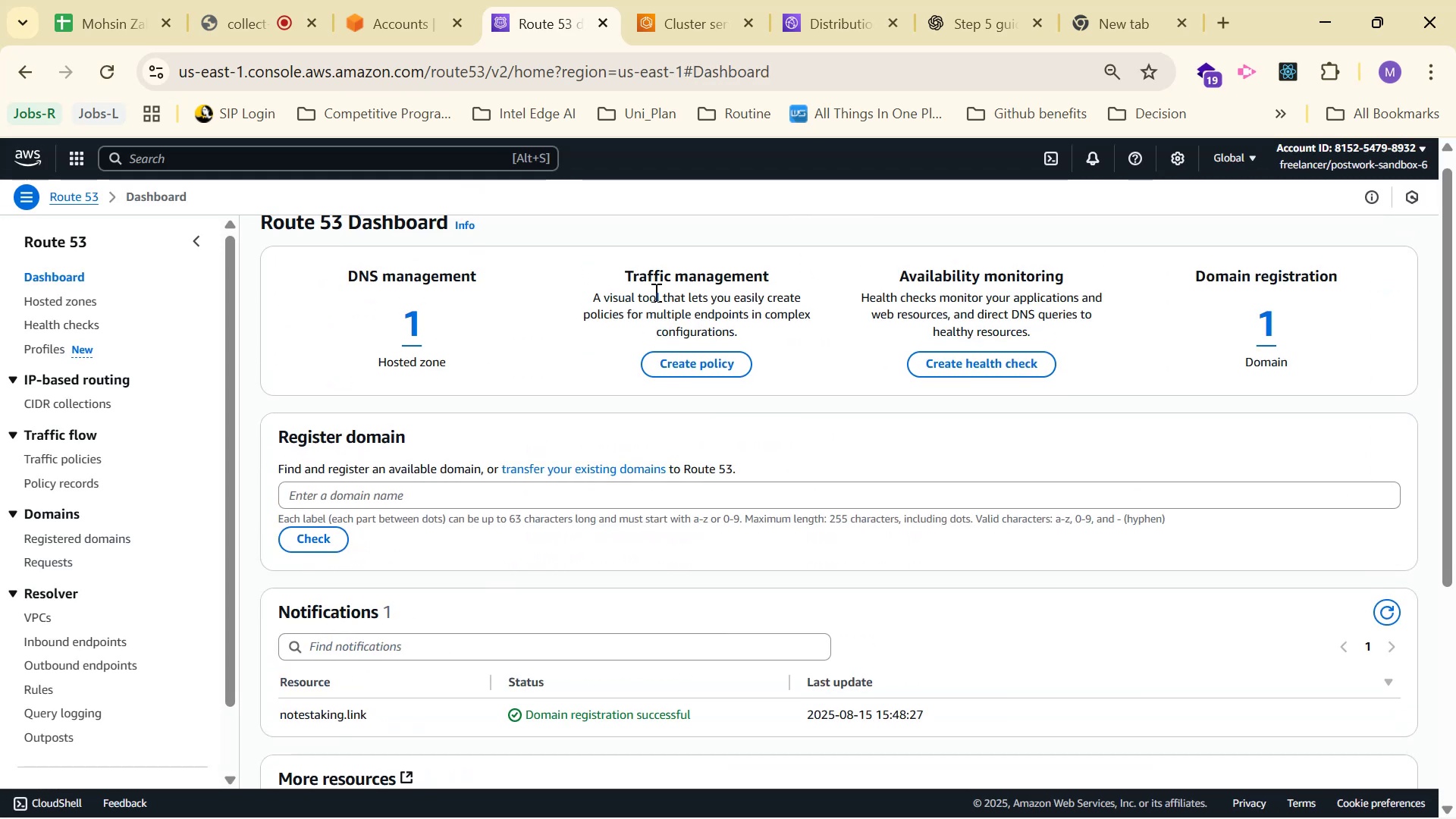 
scroll: coordinate [576, 400], scroll_direction: down, amount: 1.0
 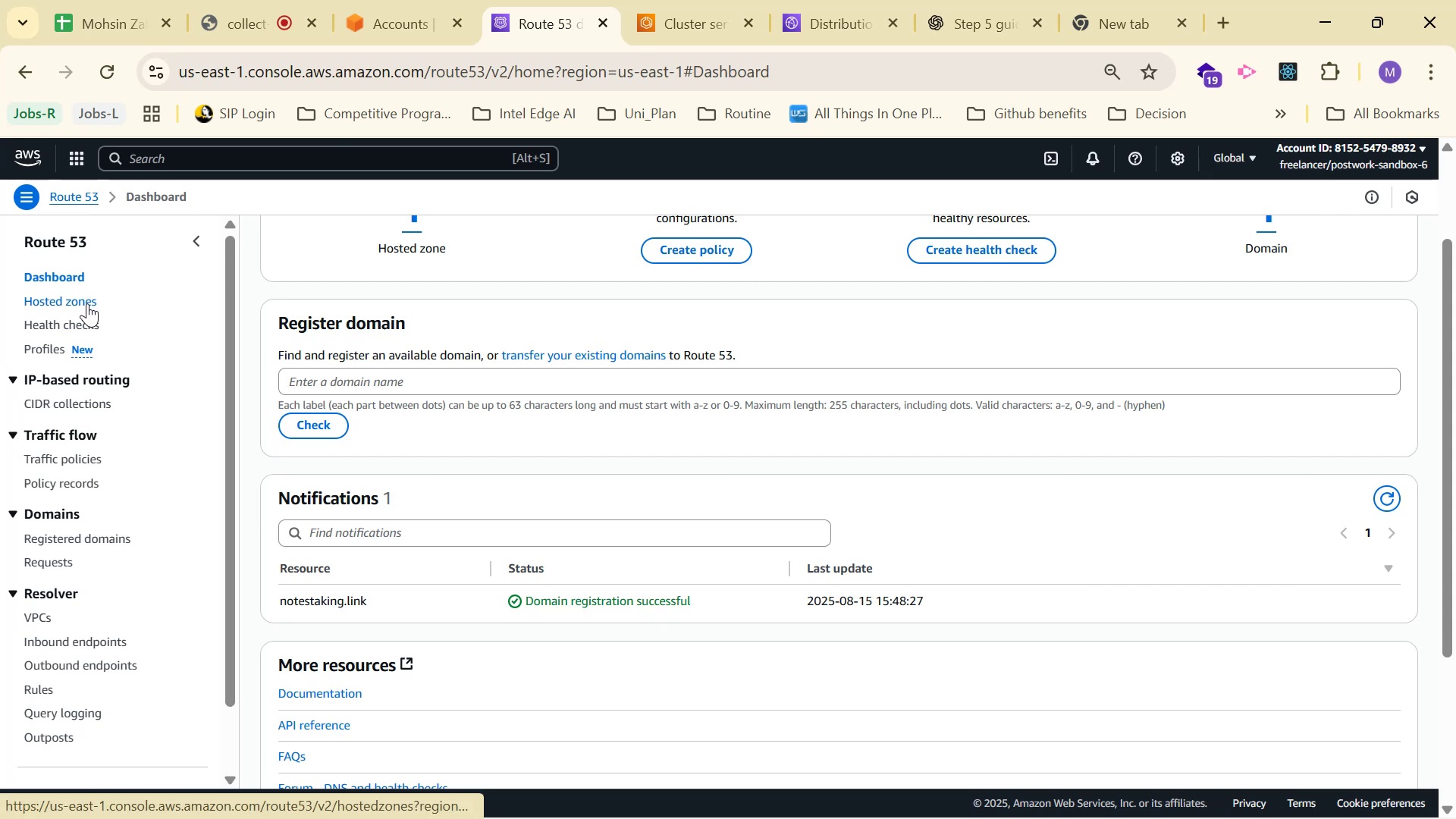 
left_click([87, 303])
 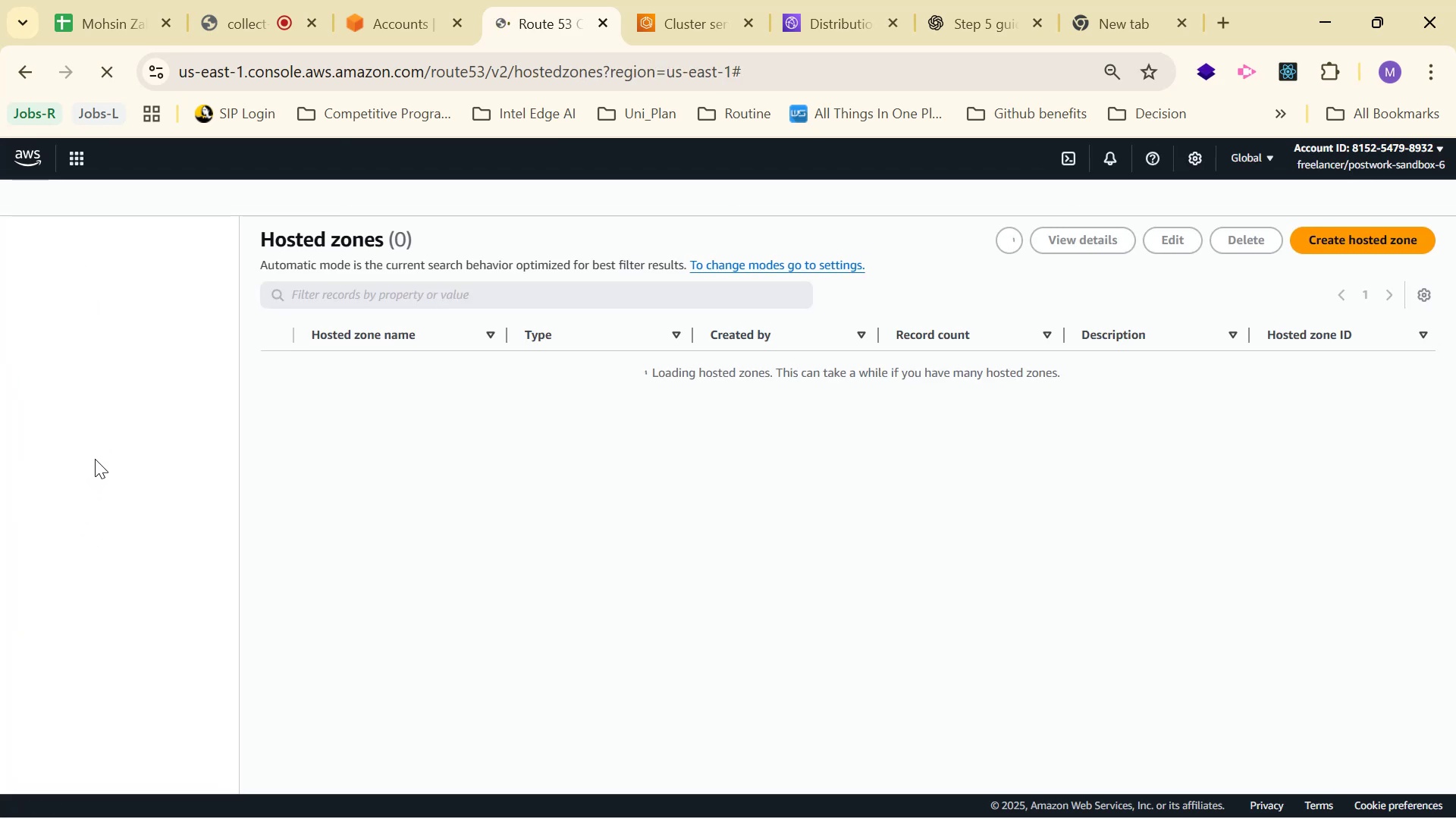 
scroll: coordinate [77, 493], scroll_direction: down, amount: 1.0
 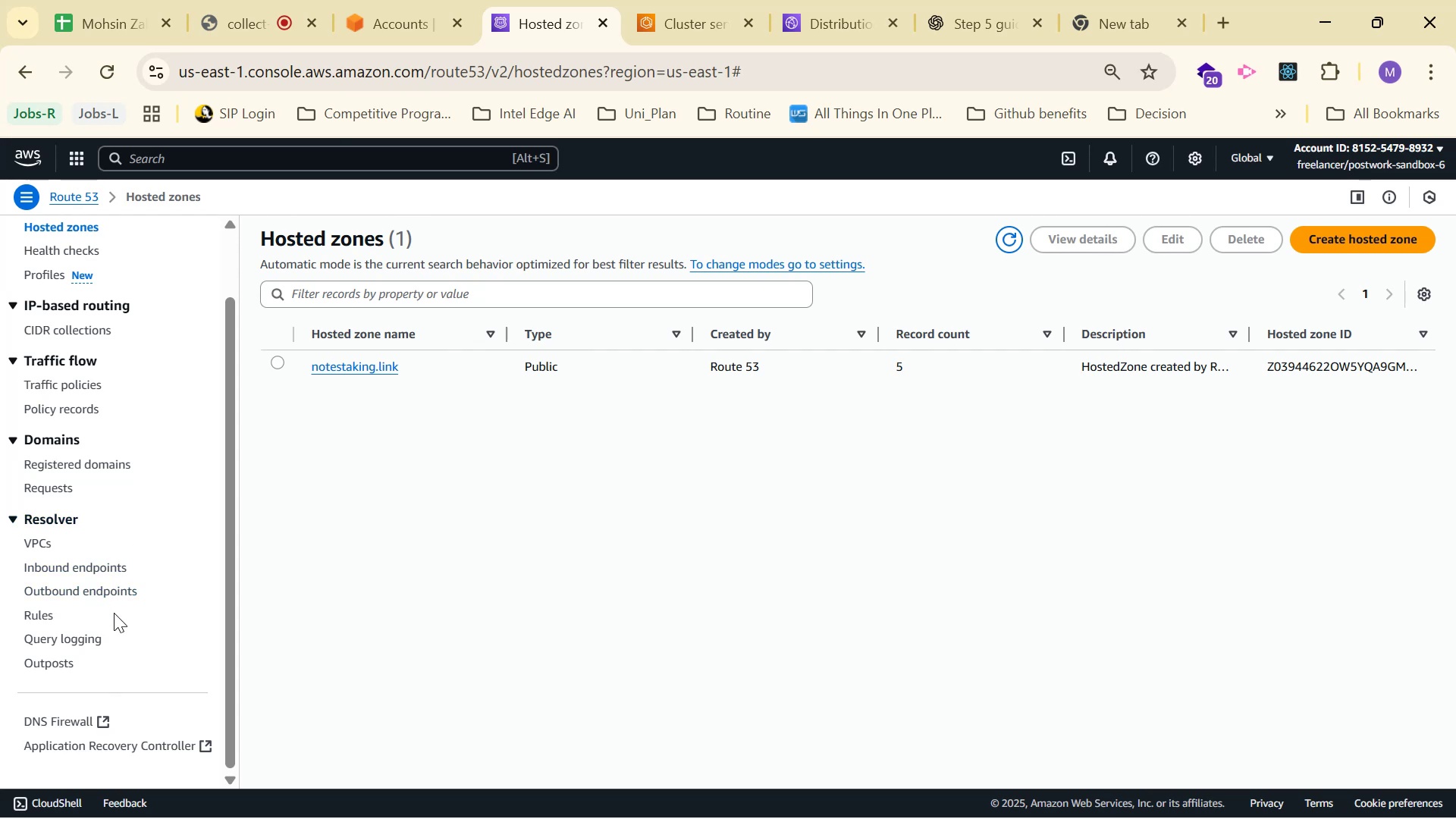 
wait(6.43)
 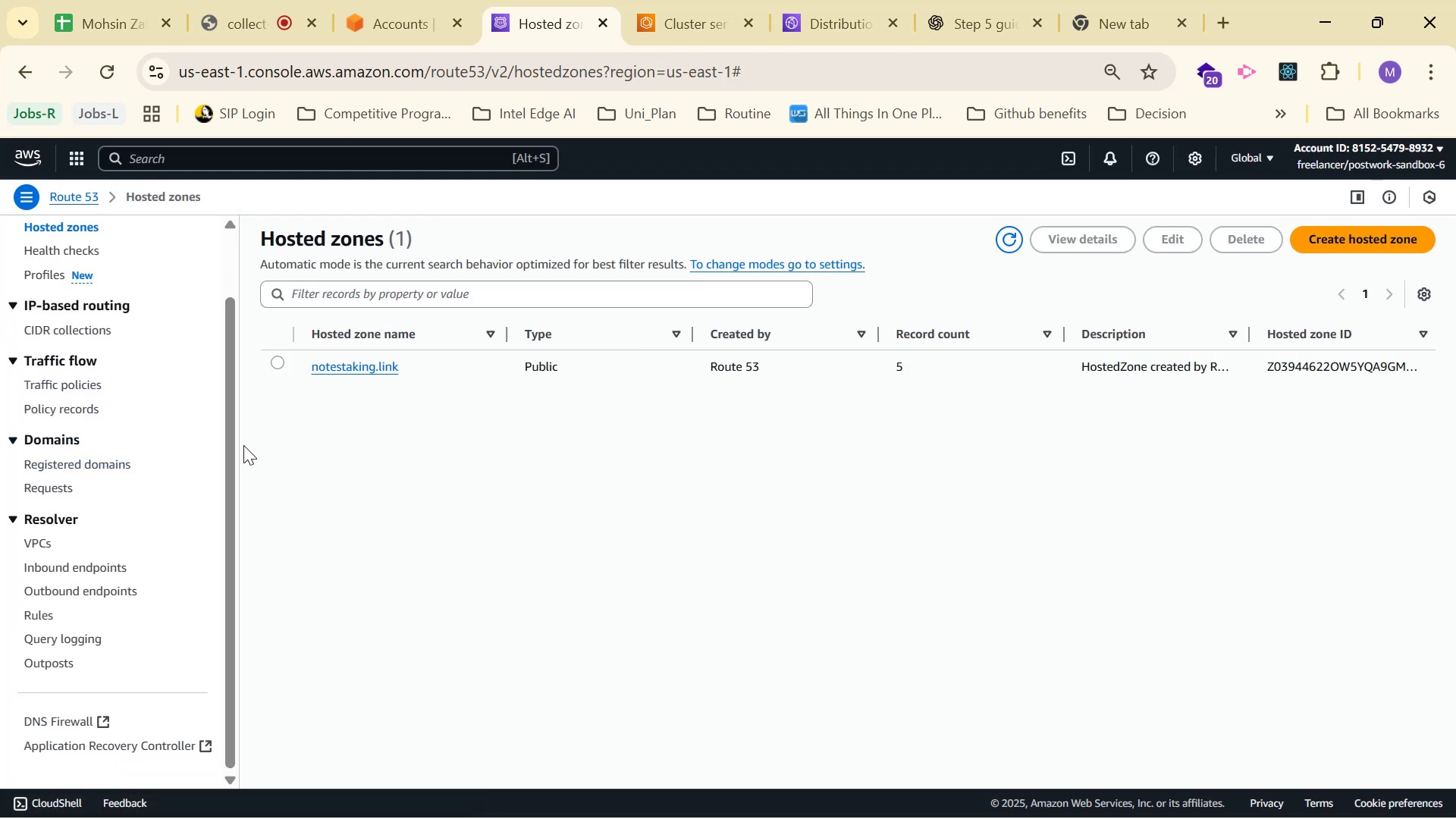 
left_click([95, 462])
 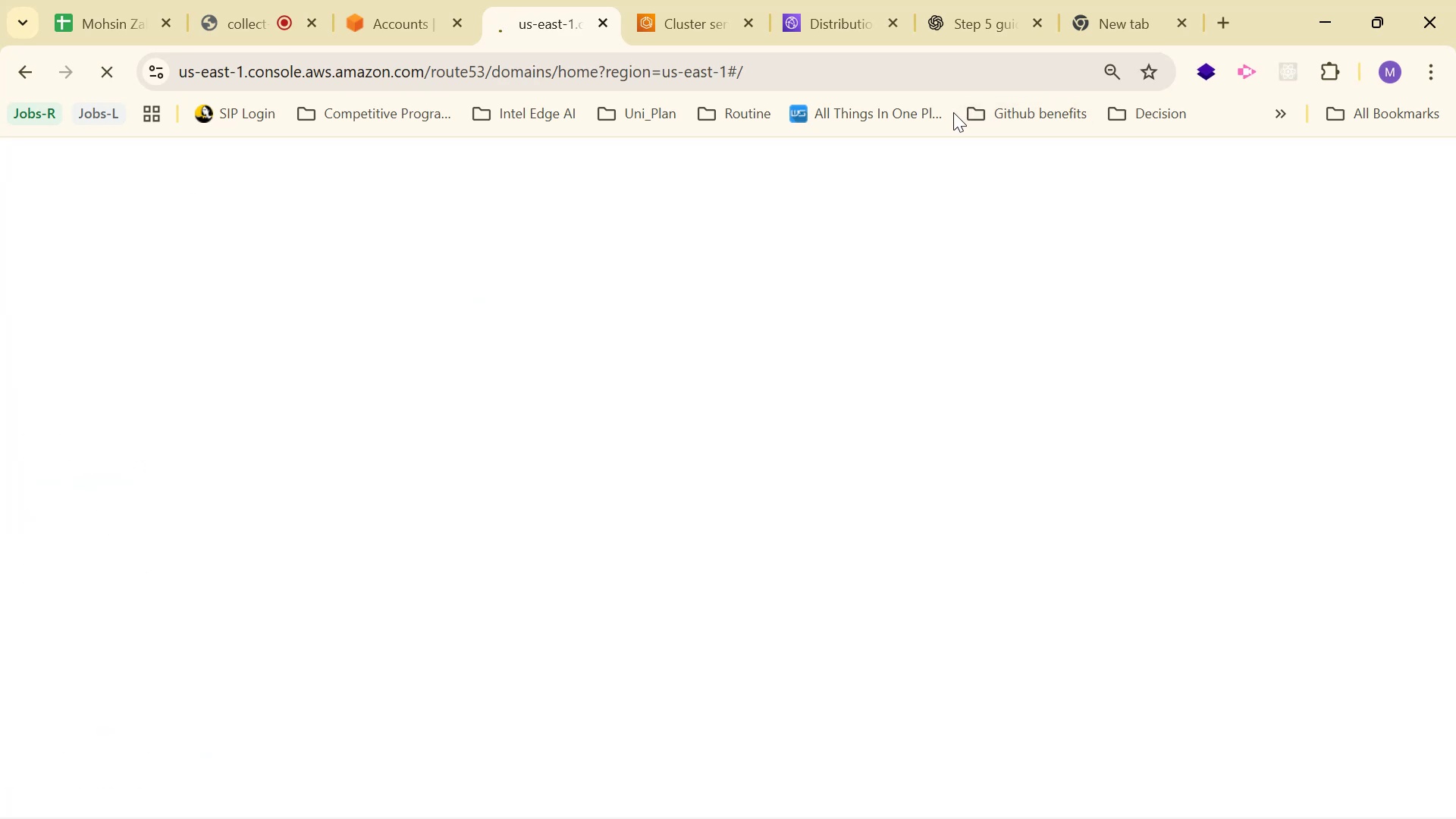 
left_click([984, 12])
 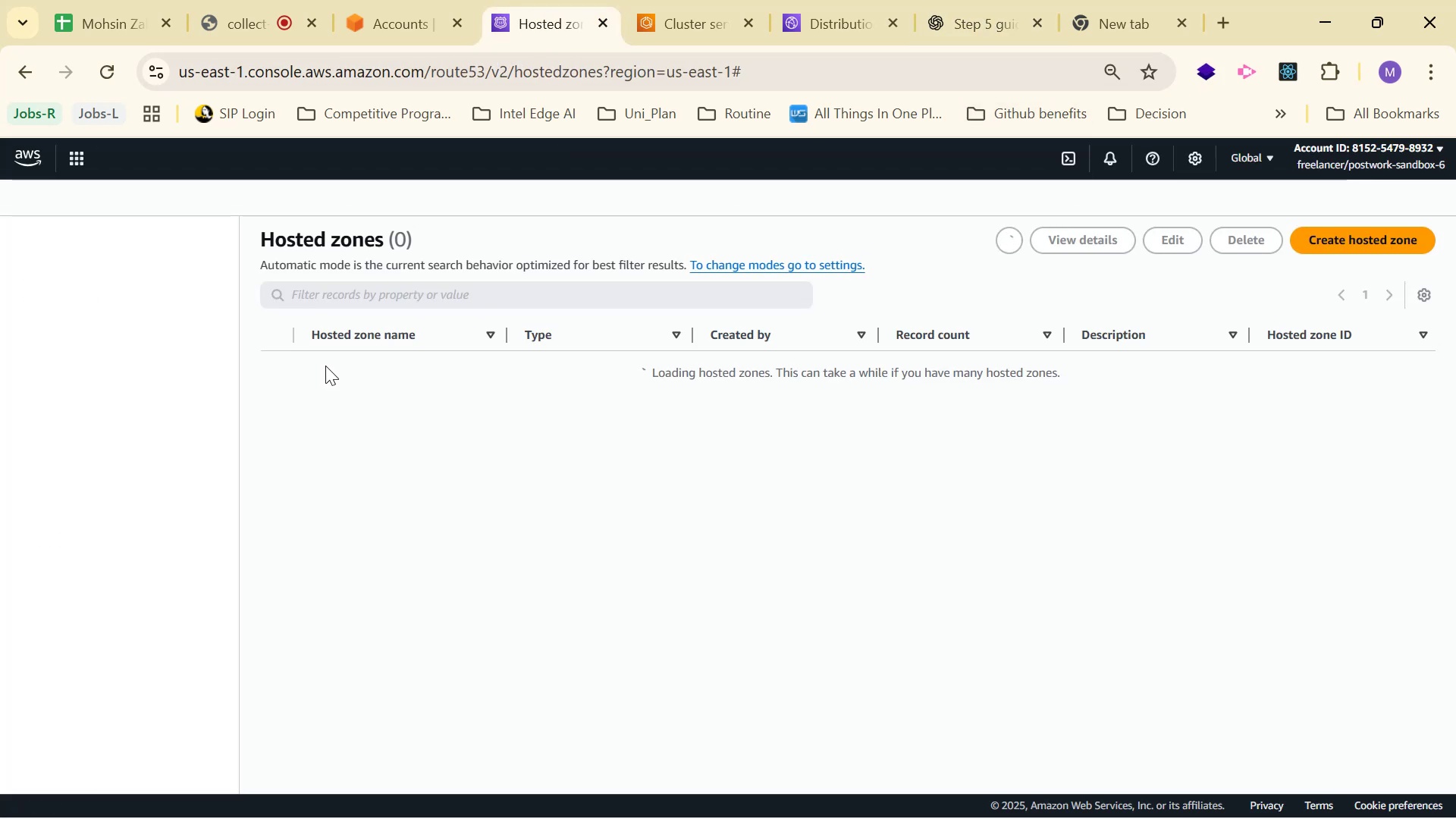 
wait(7.68)
 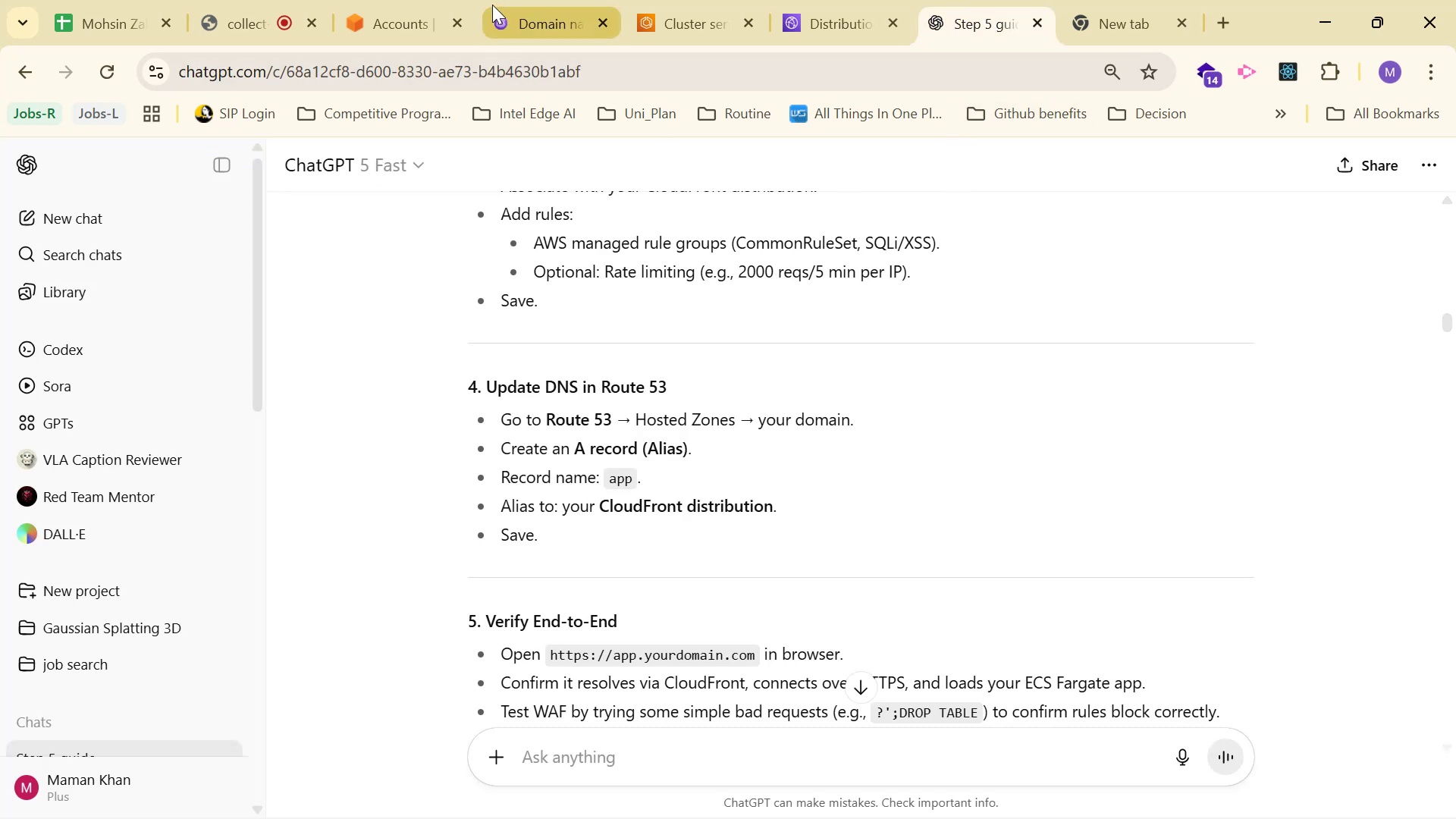 
left_click([347, 367])
 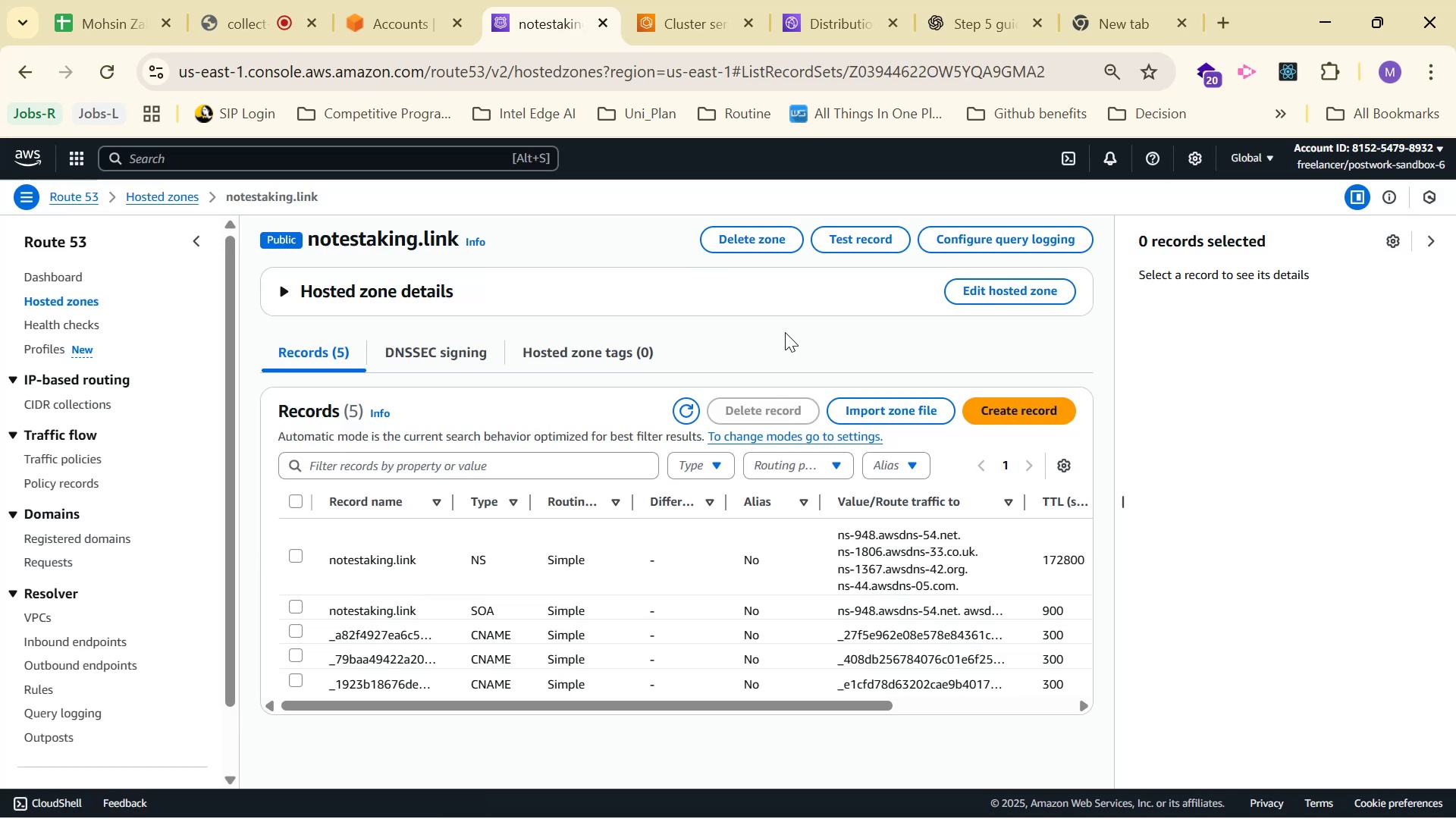 
scroll: coordinate [846, 609], scroll_direction: down, amount: 4.0
 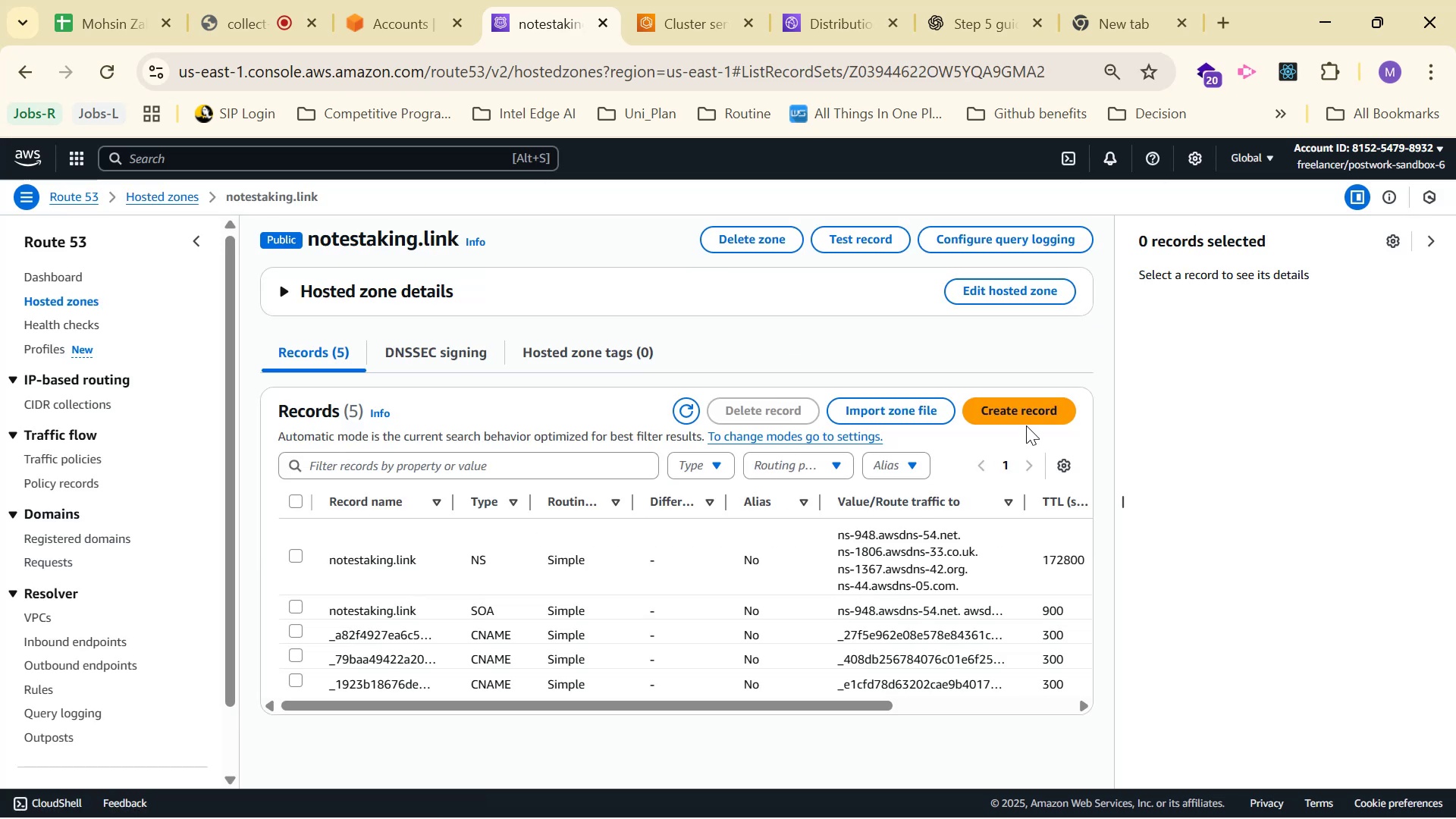 
left_click([1040, 410])
 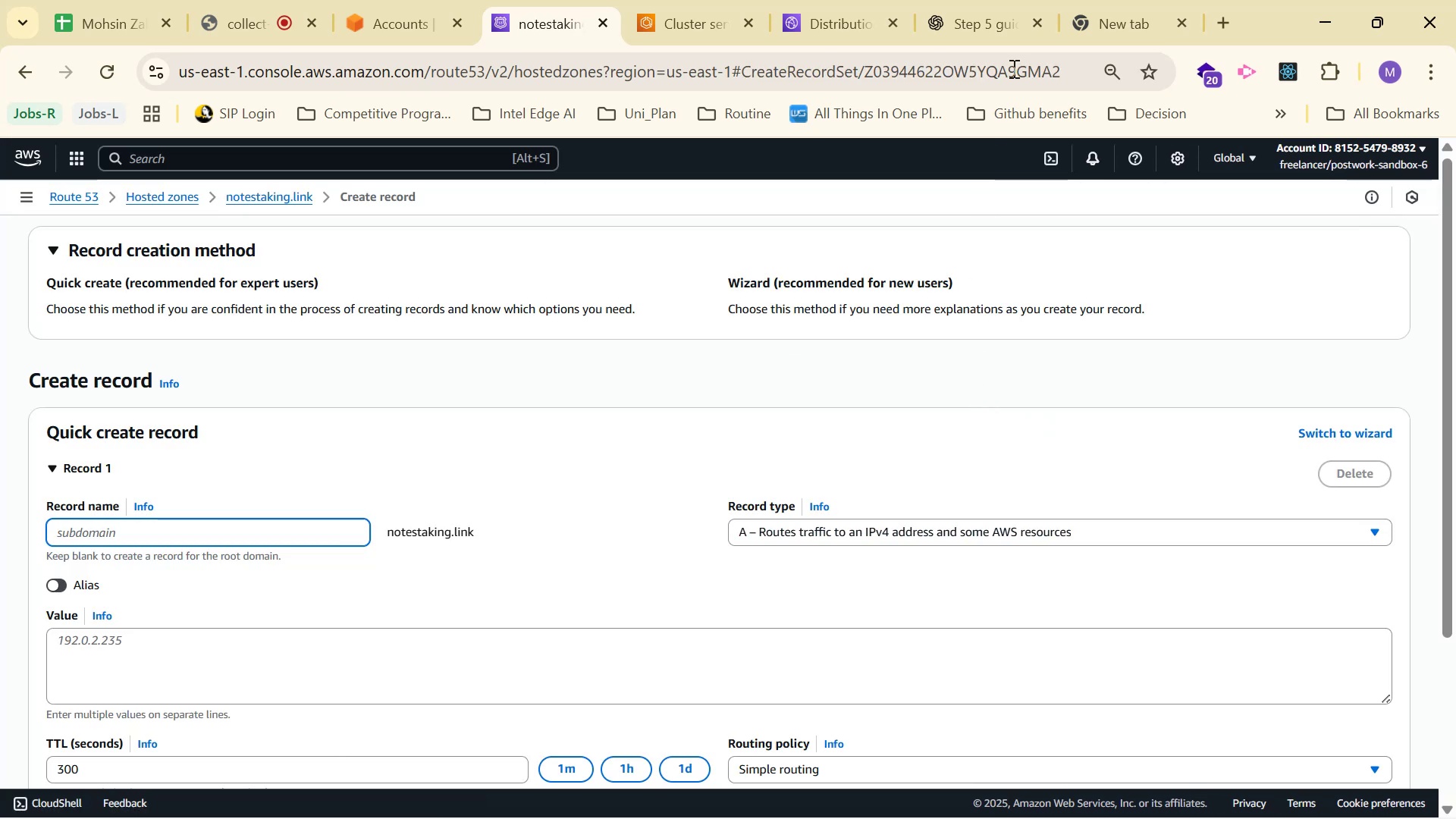 
left_click([974, 2])
 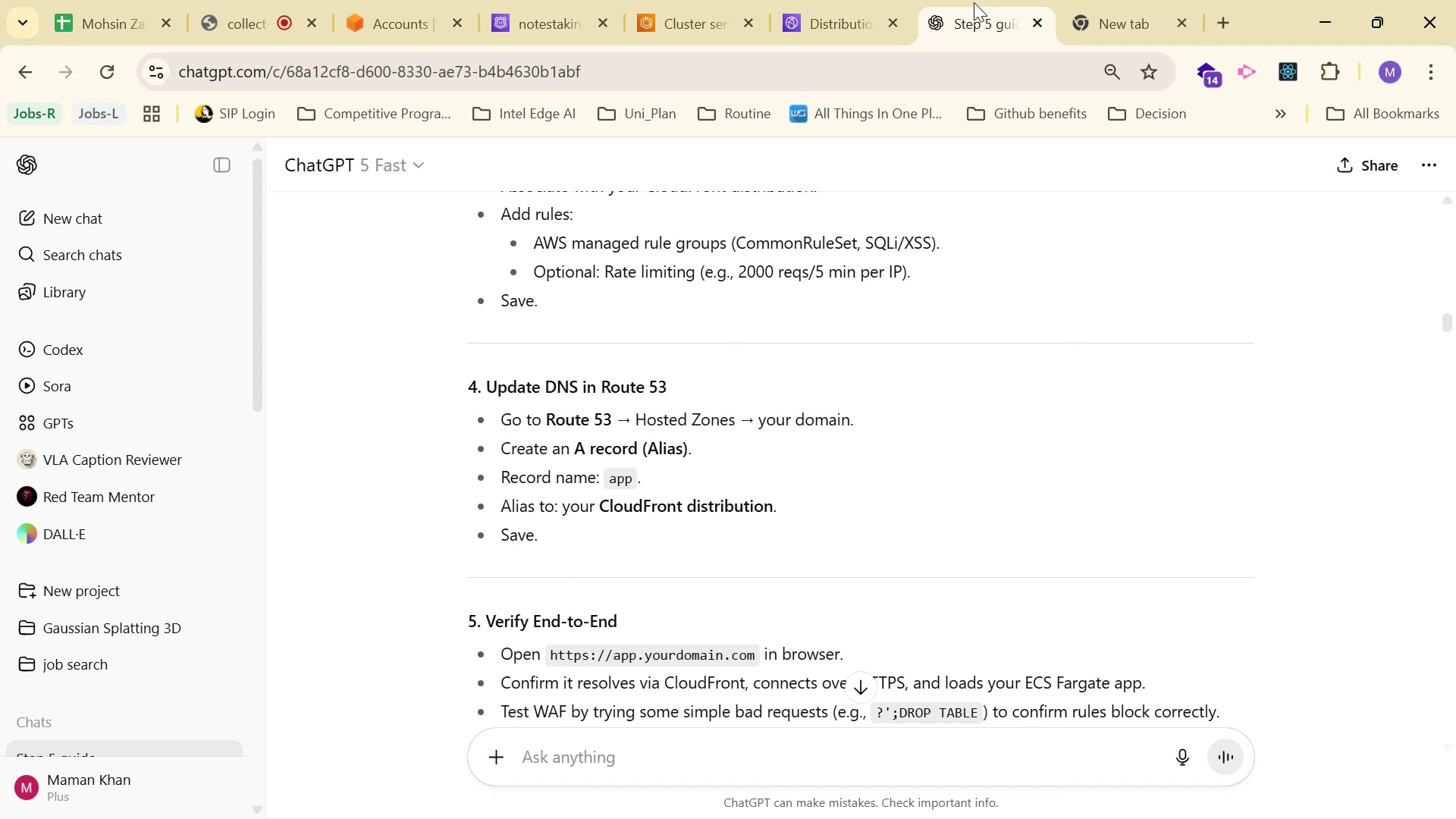 
left_click([501, 0])
 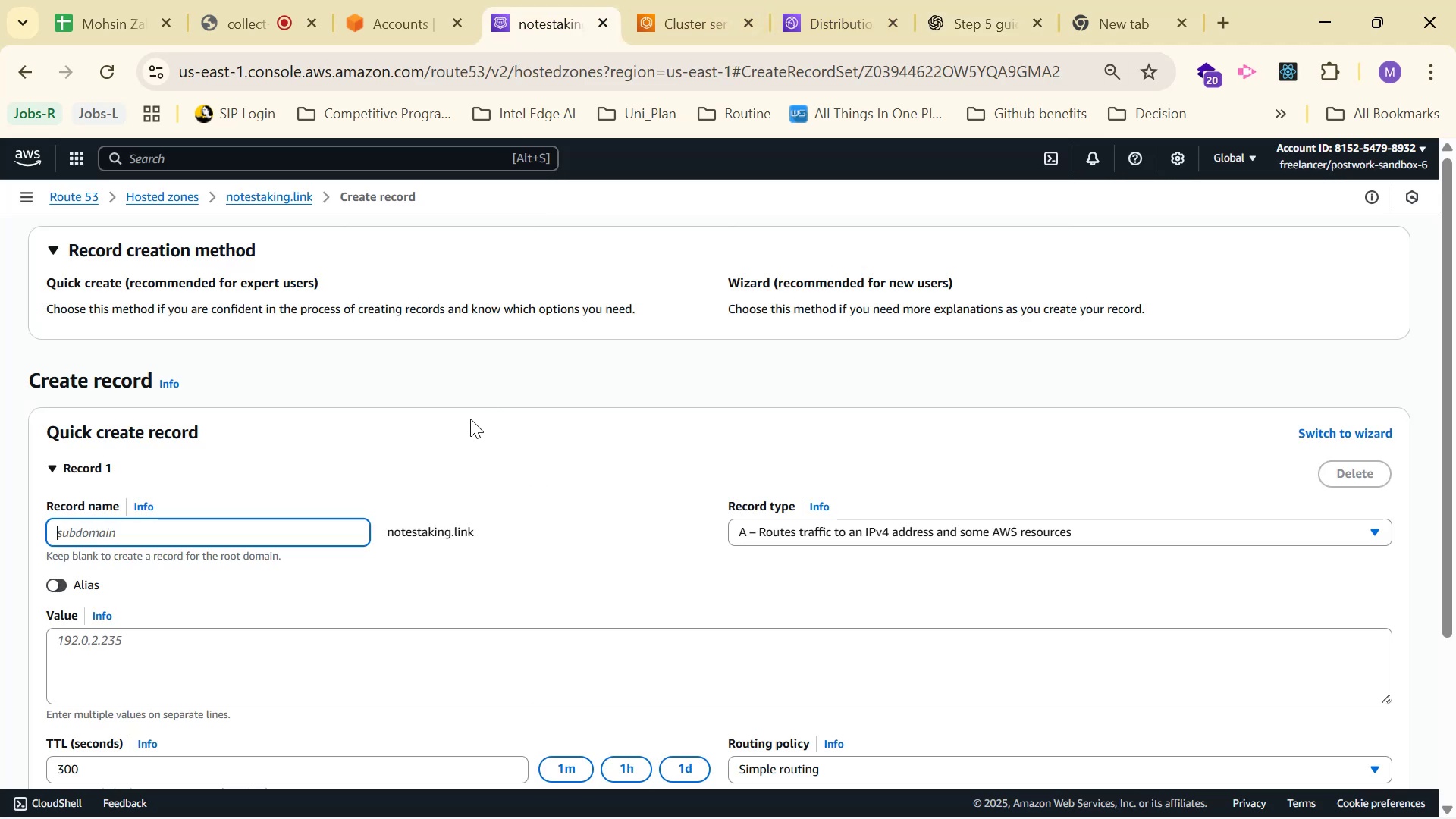 
type(app)
 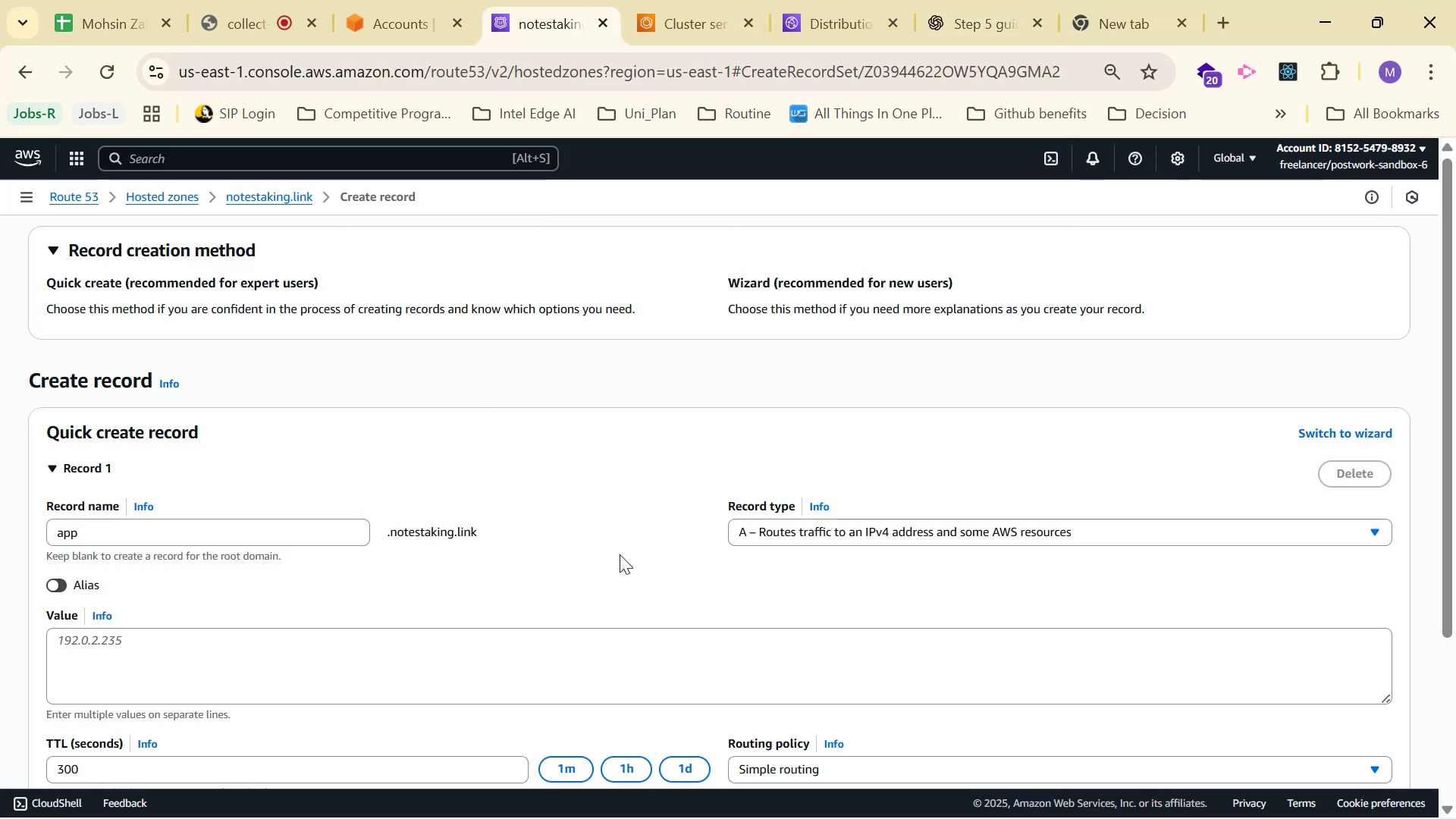 
left_click([1103, 535])
 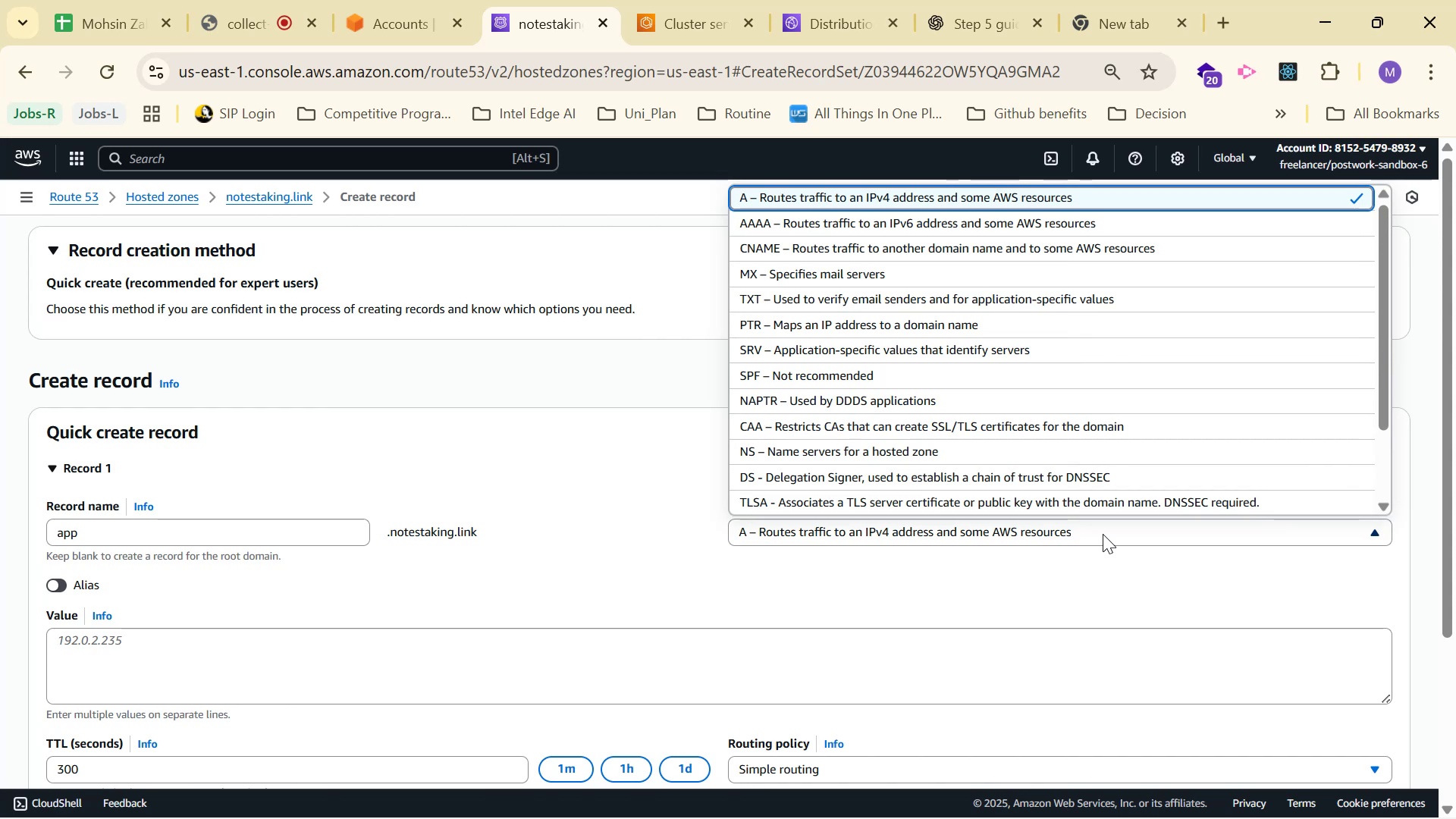 
left_click([1103, 534])
 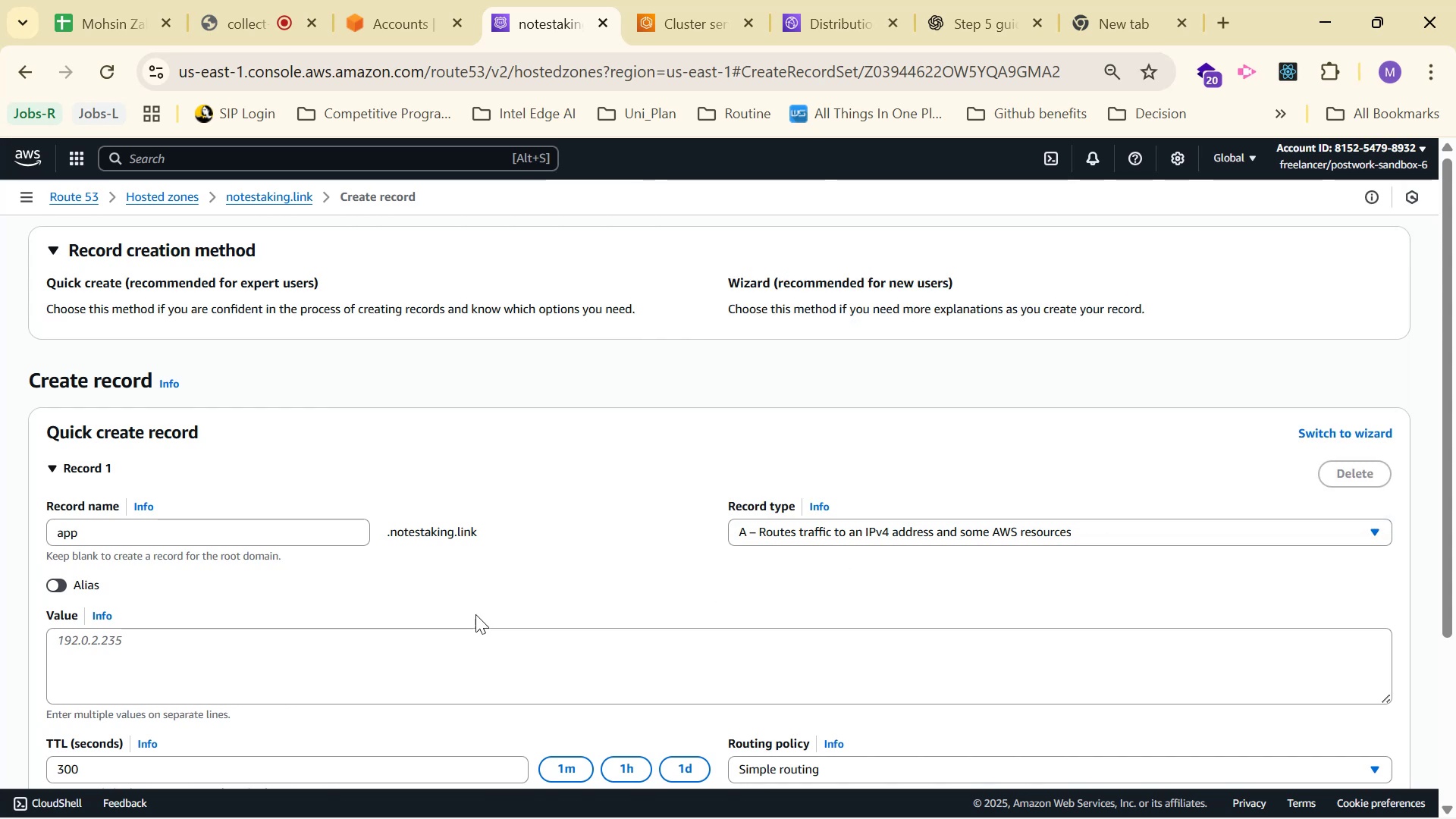 
scroll: coordinate [438, 604], scroll_direction: down, amount: 1.0
 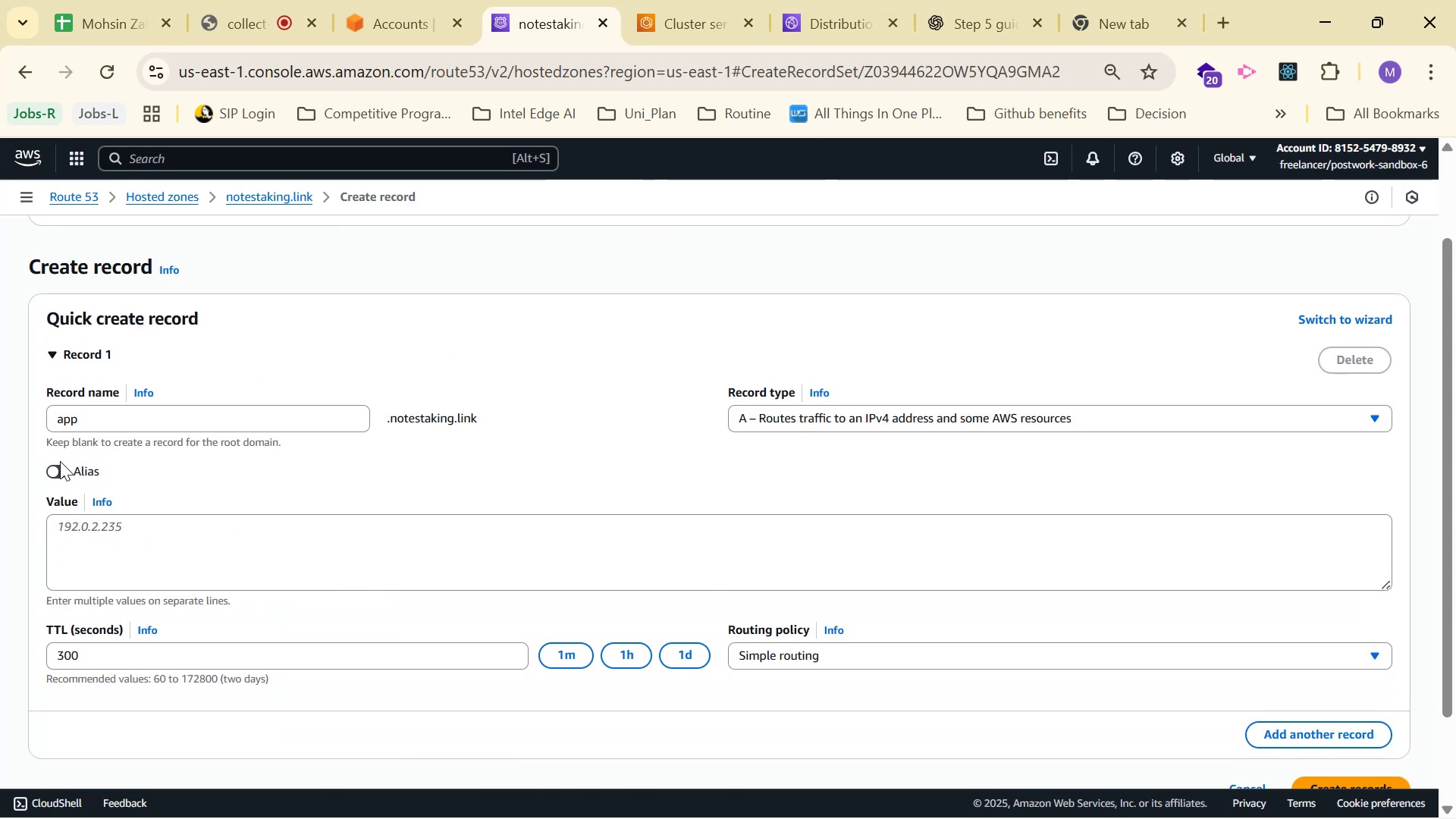 
left_click([61, 467])
 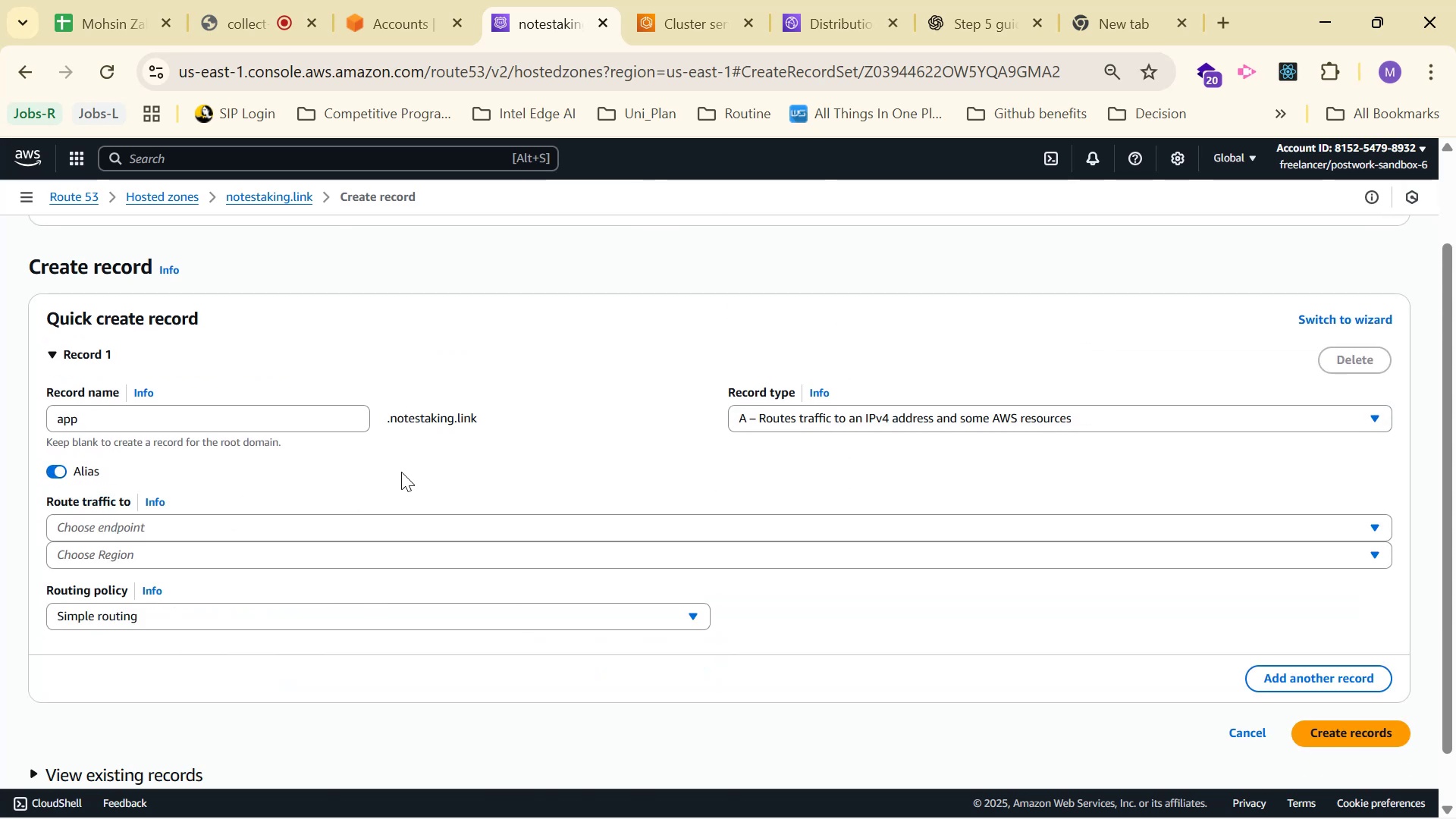 
left_click([398, 526])
 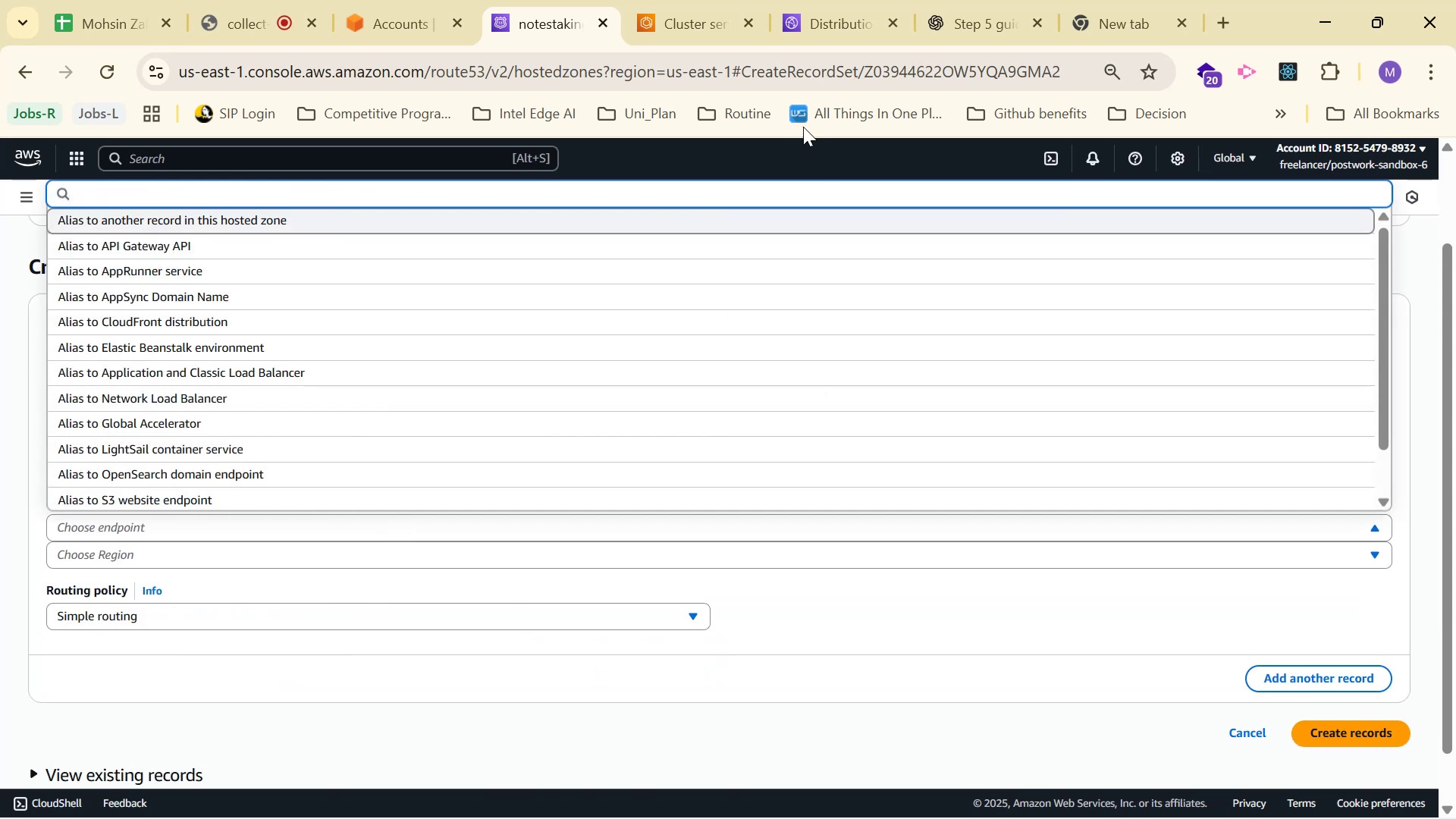 
left_click([984, 22])
 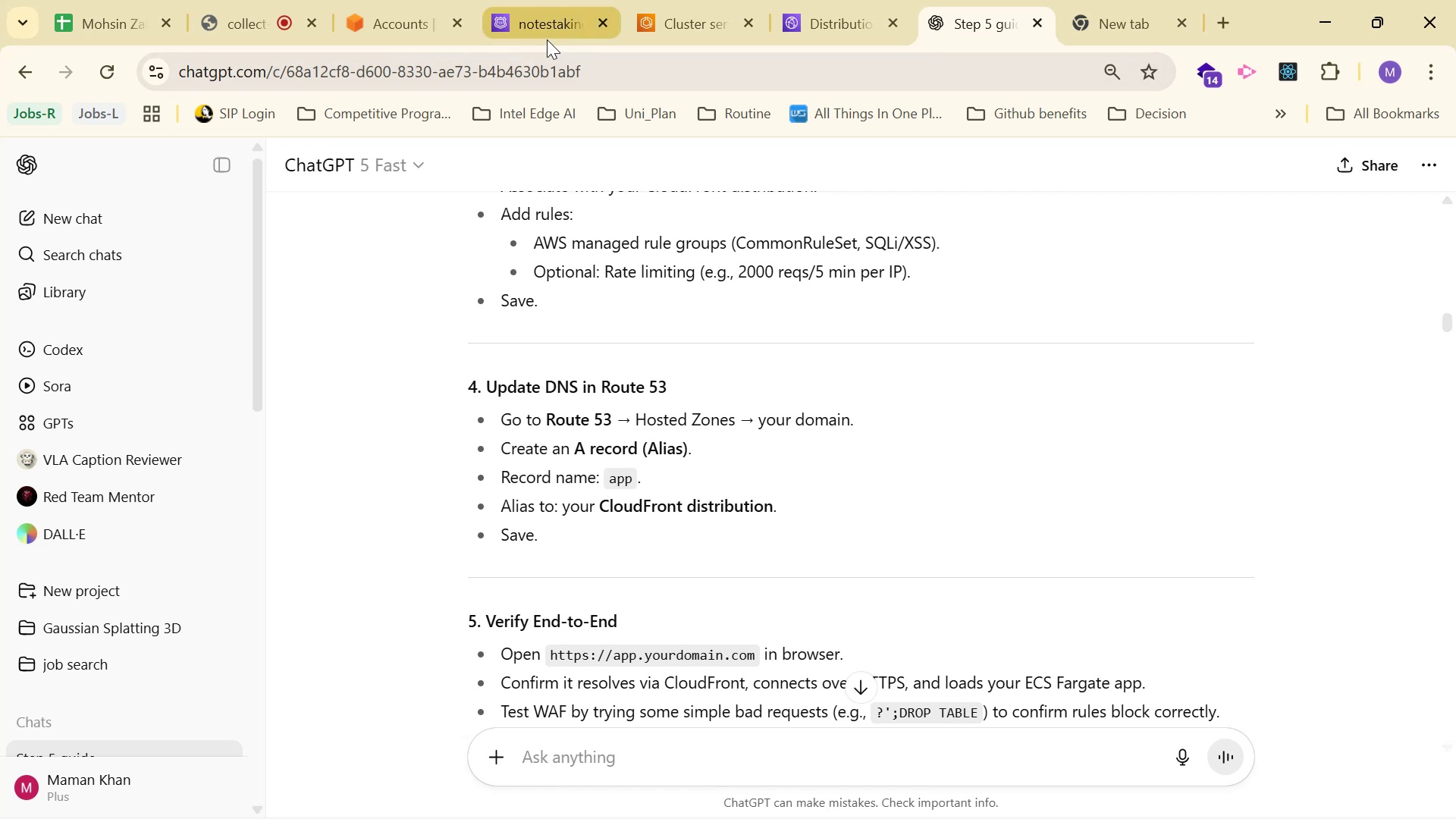 
wait(6.56)
 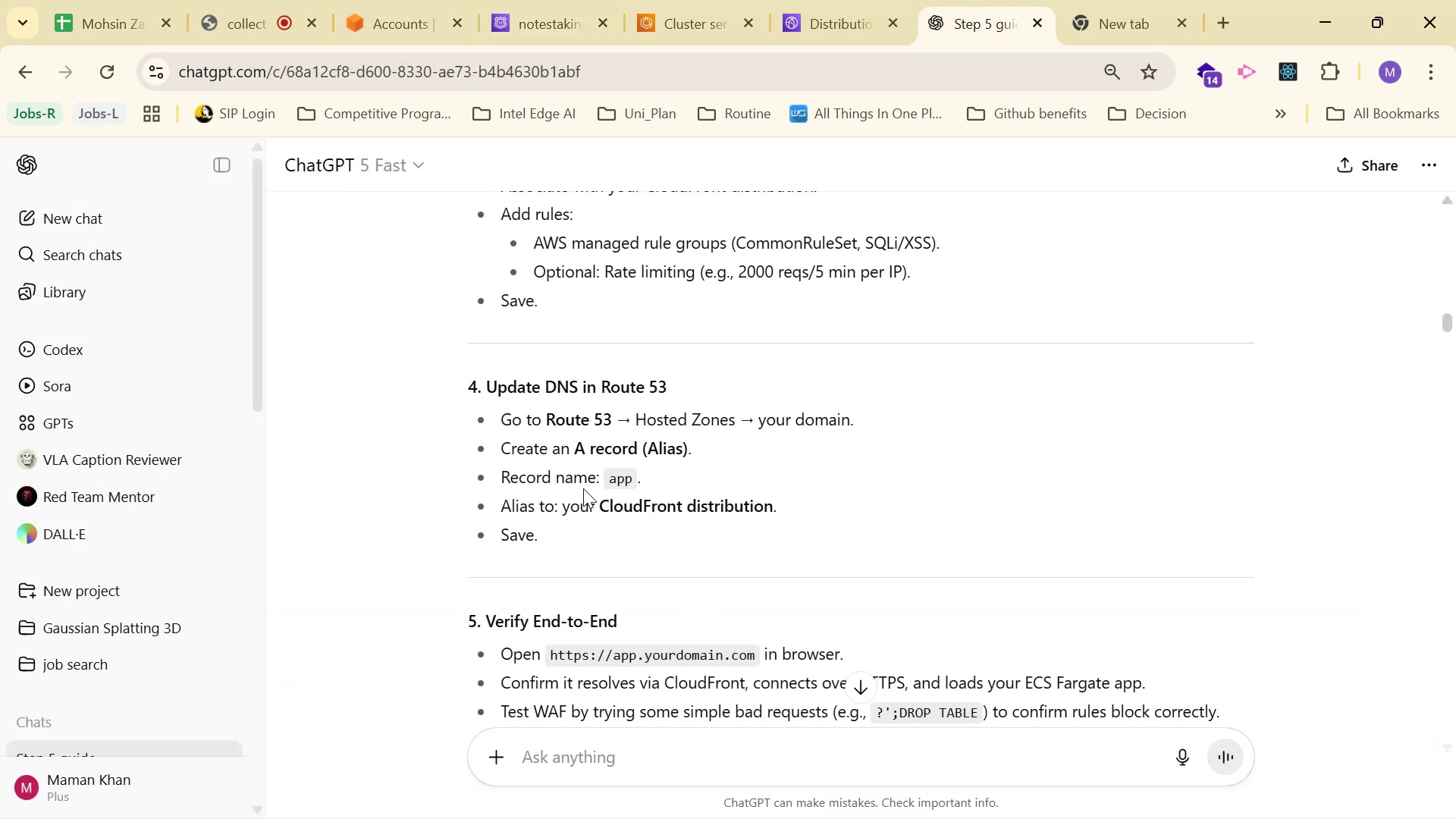 
left_click([523, 0])
 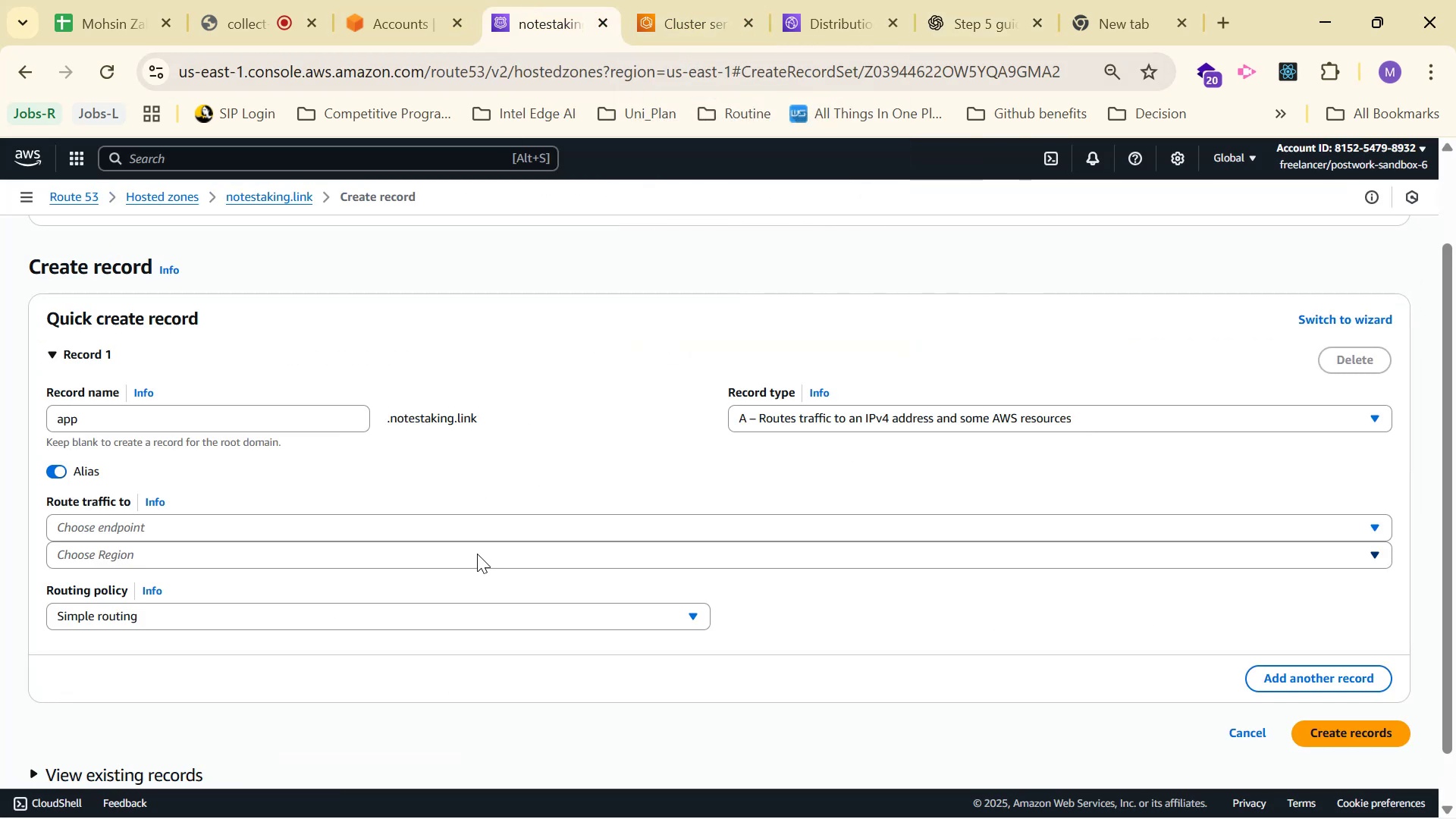 
left_click([479, 530])
 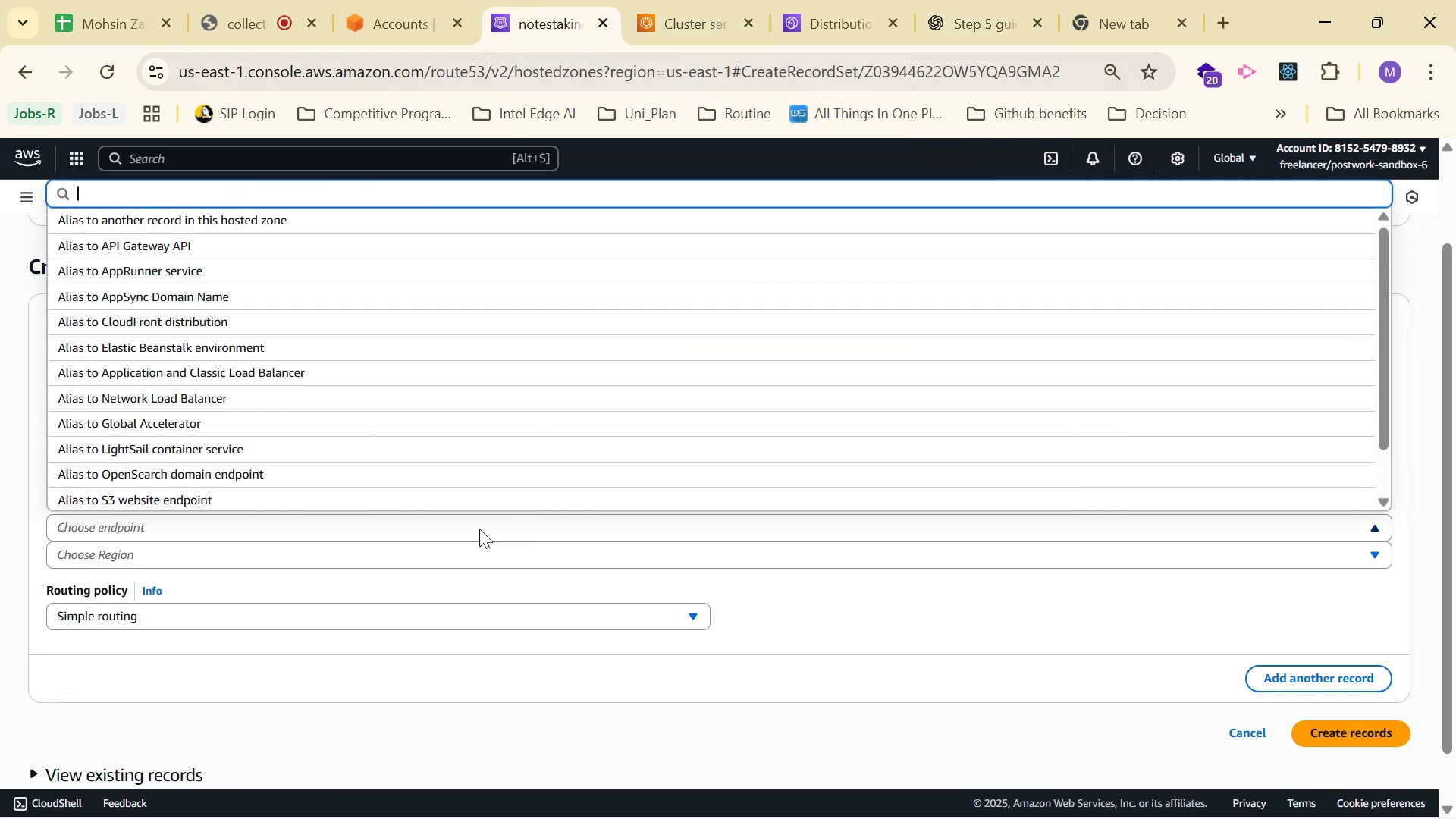 
type(Clo)
 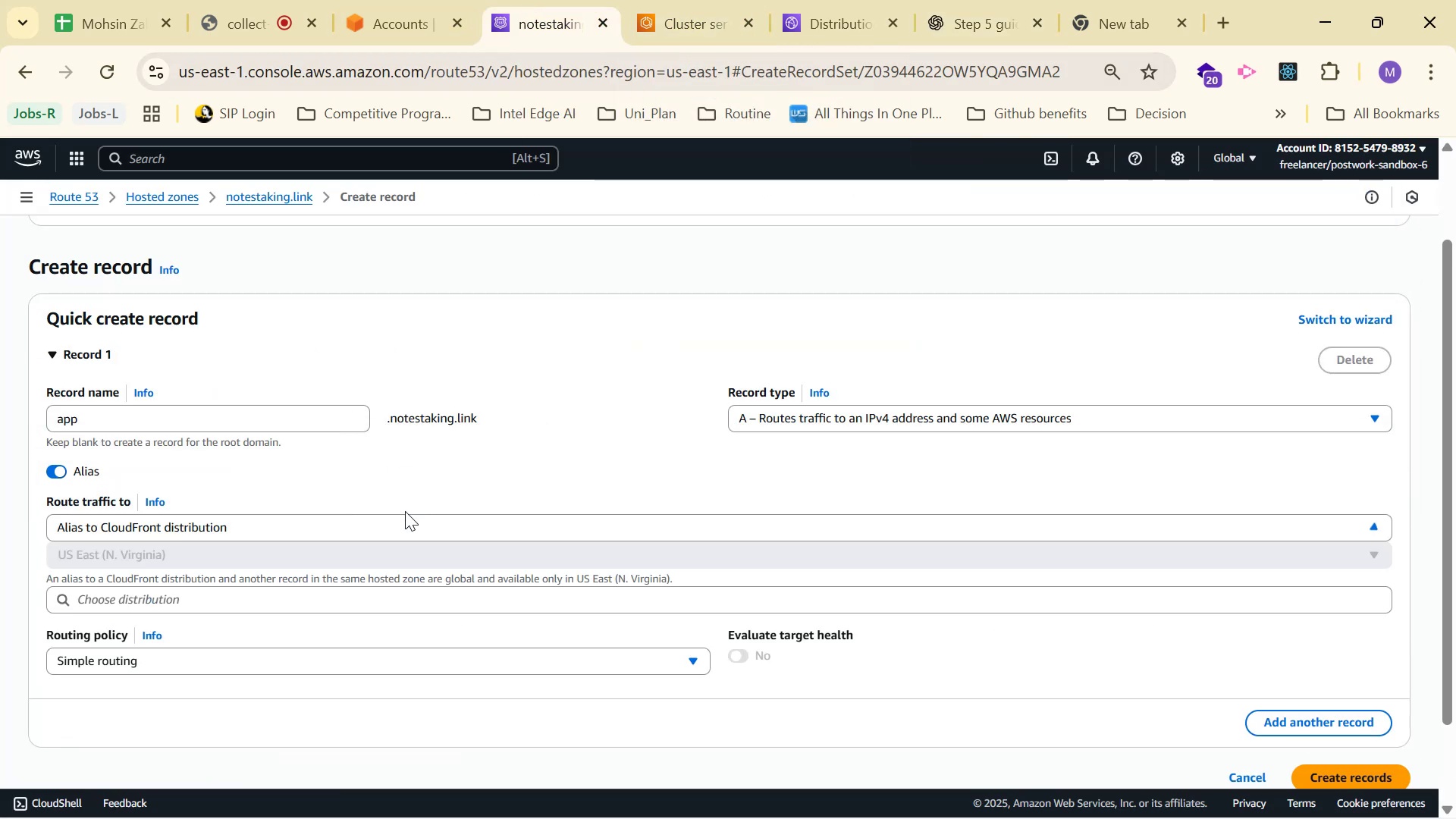 
left_click([365, 601])
 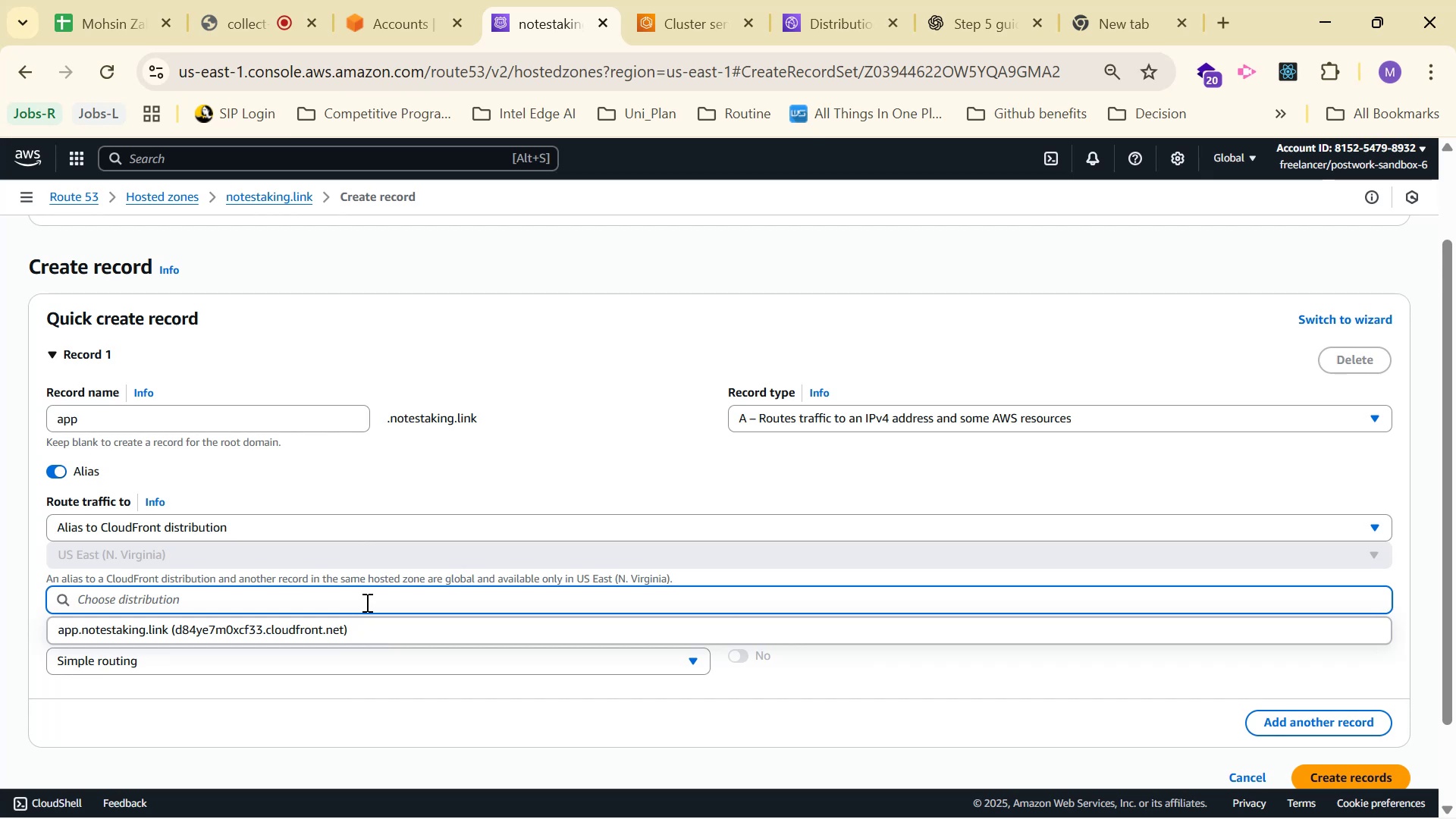 
left_click([382, 626])
 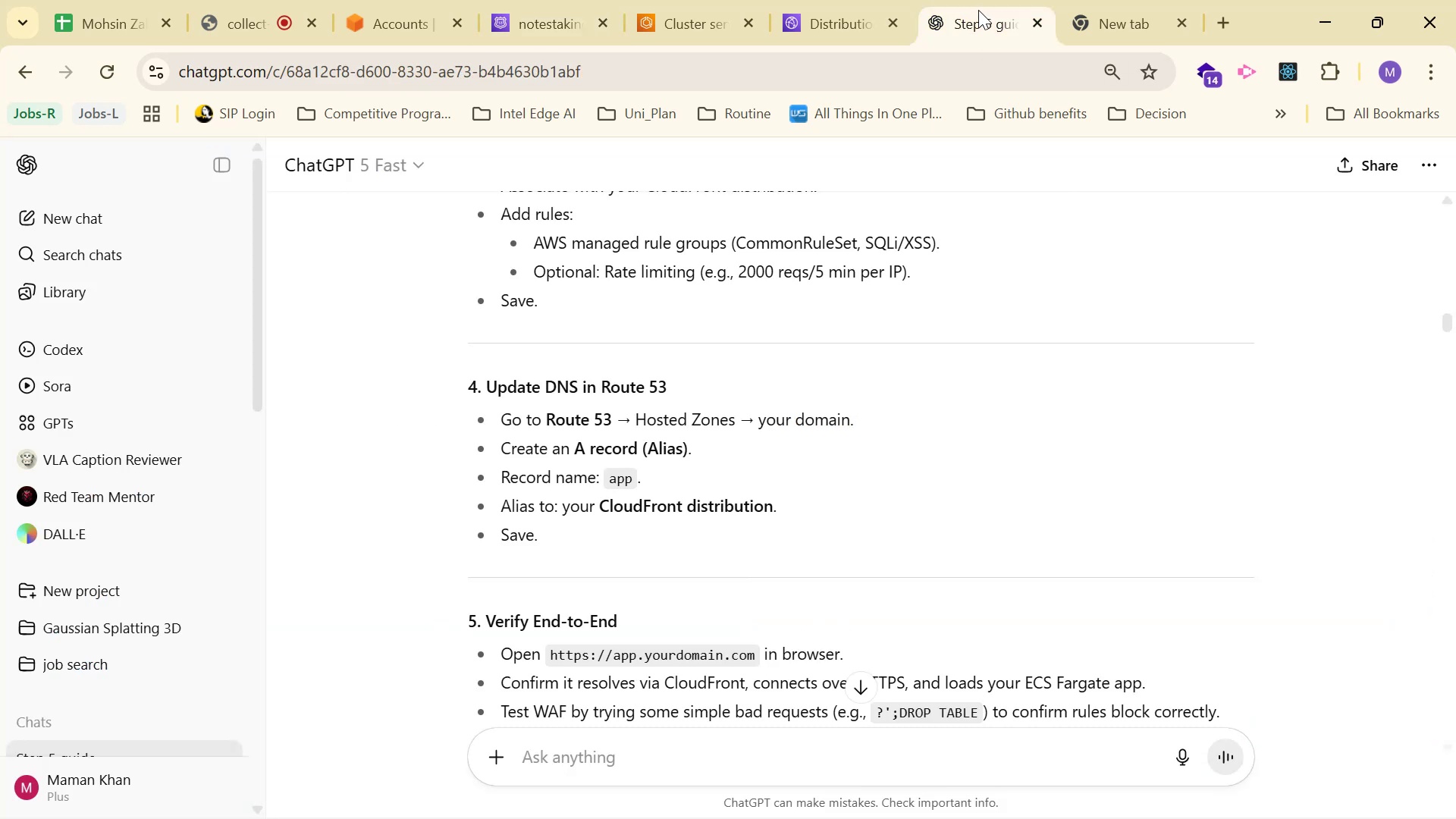 
wait(6.62)
 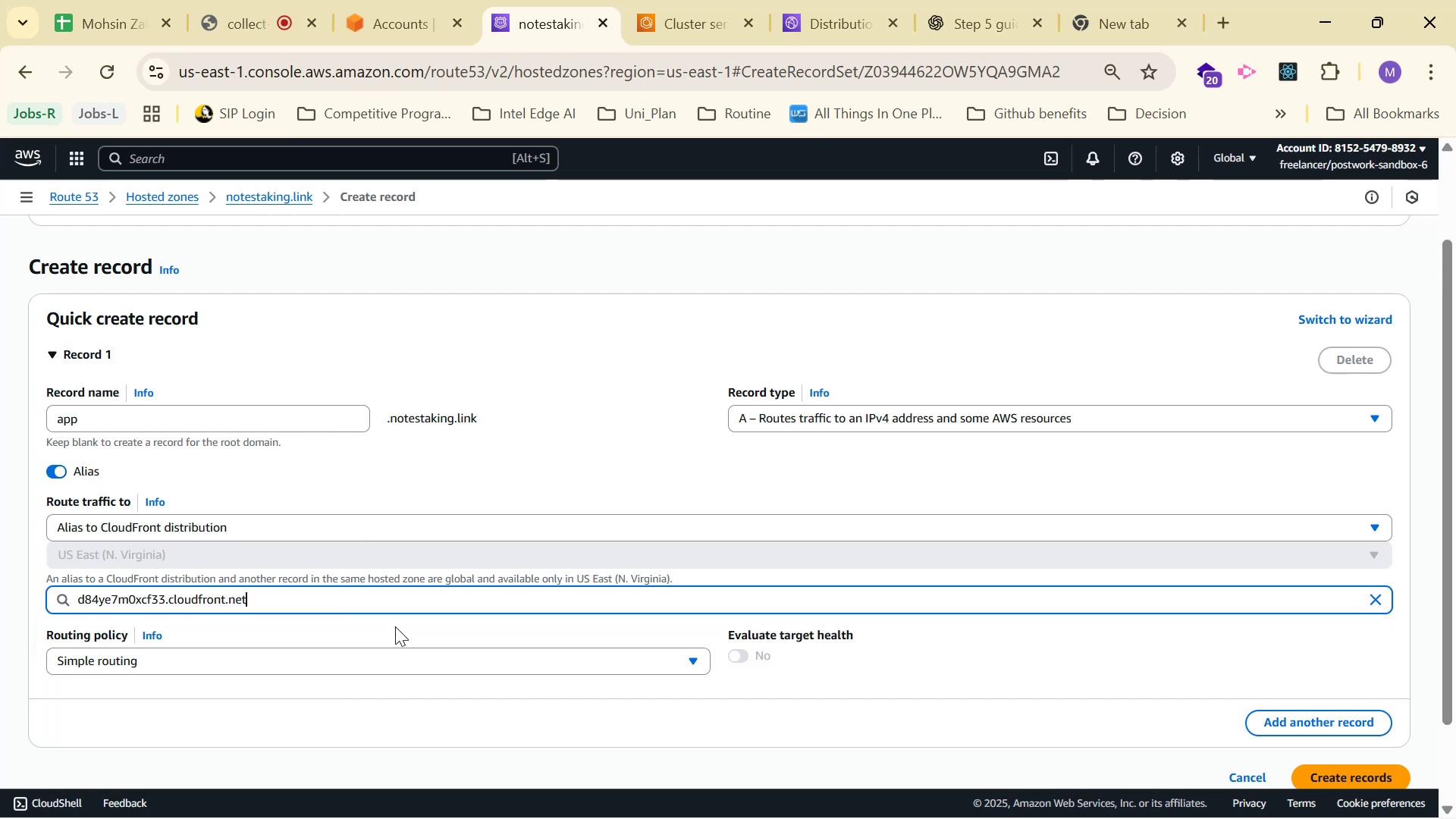 
left_click([633, 17])
 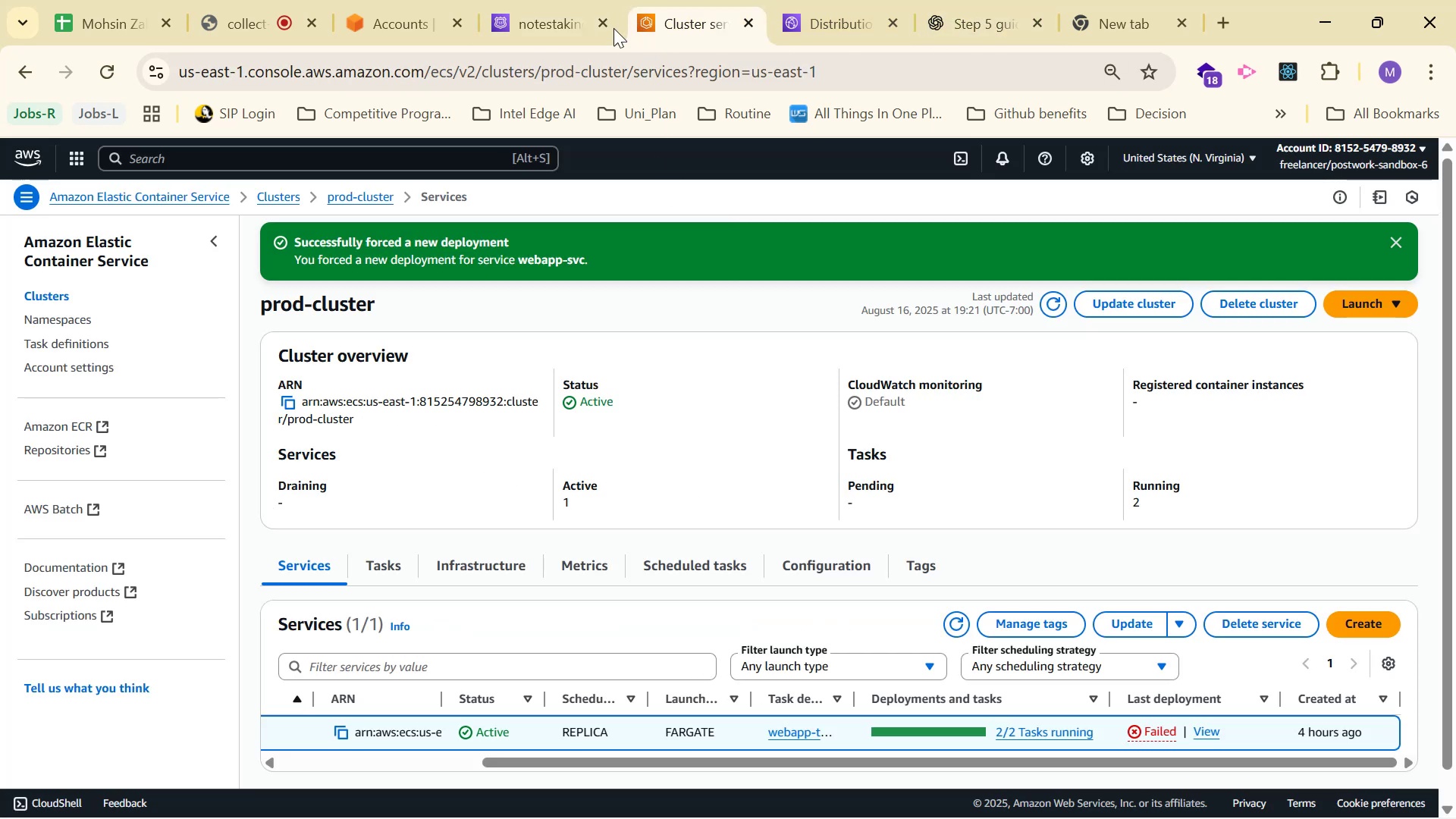 
left_click([529, 0])
 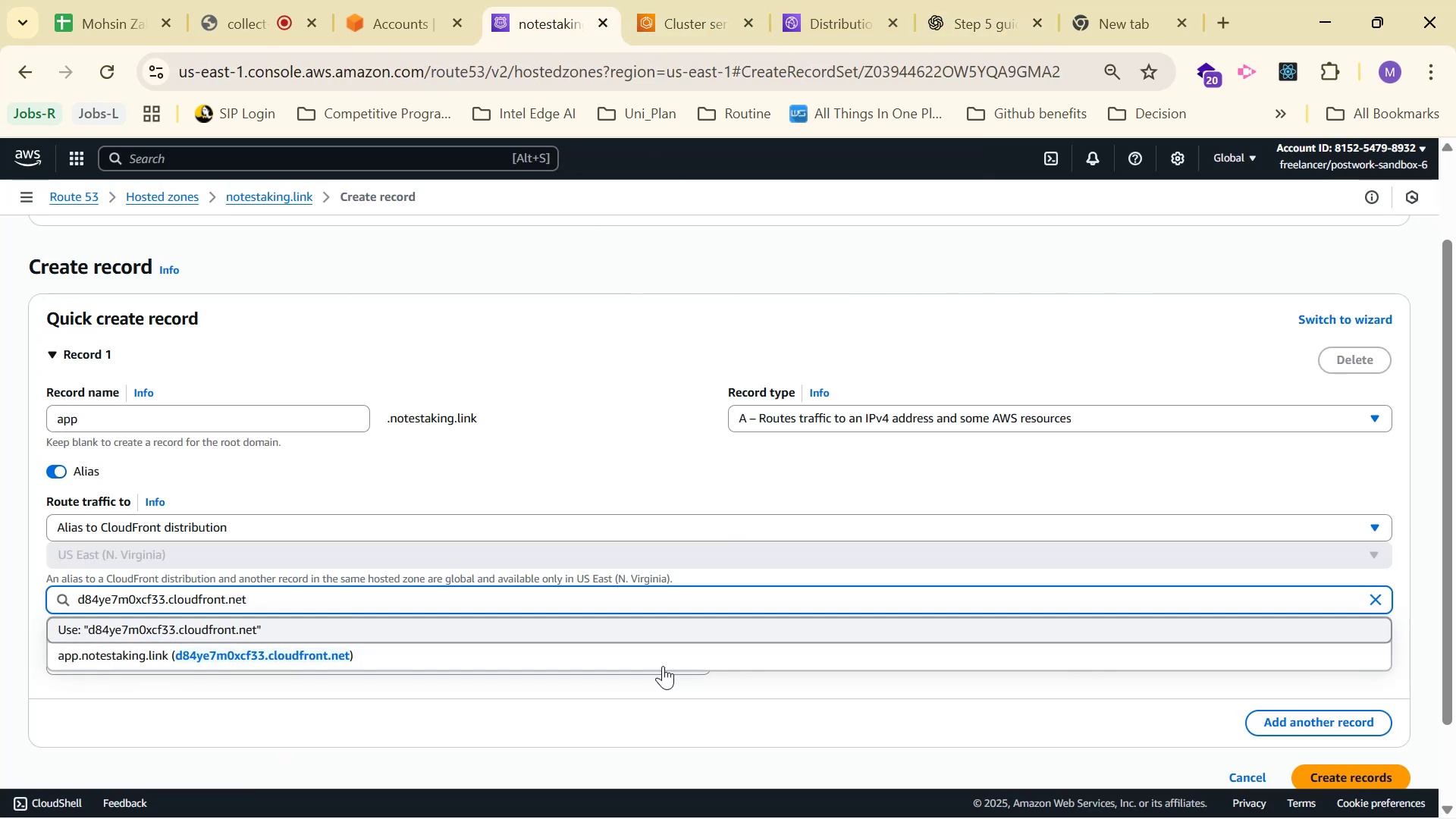 
left_click([624, 790])
 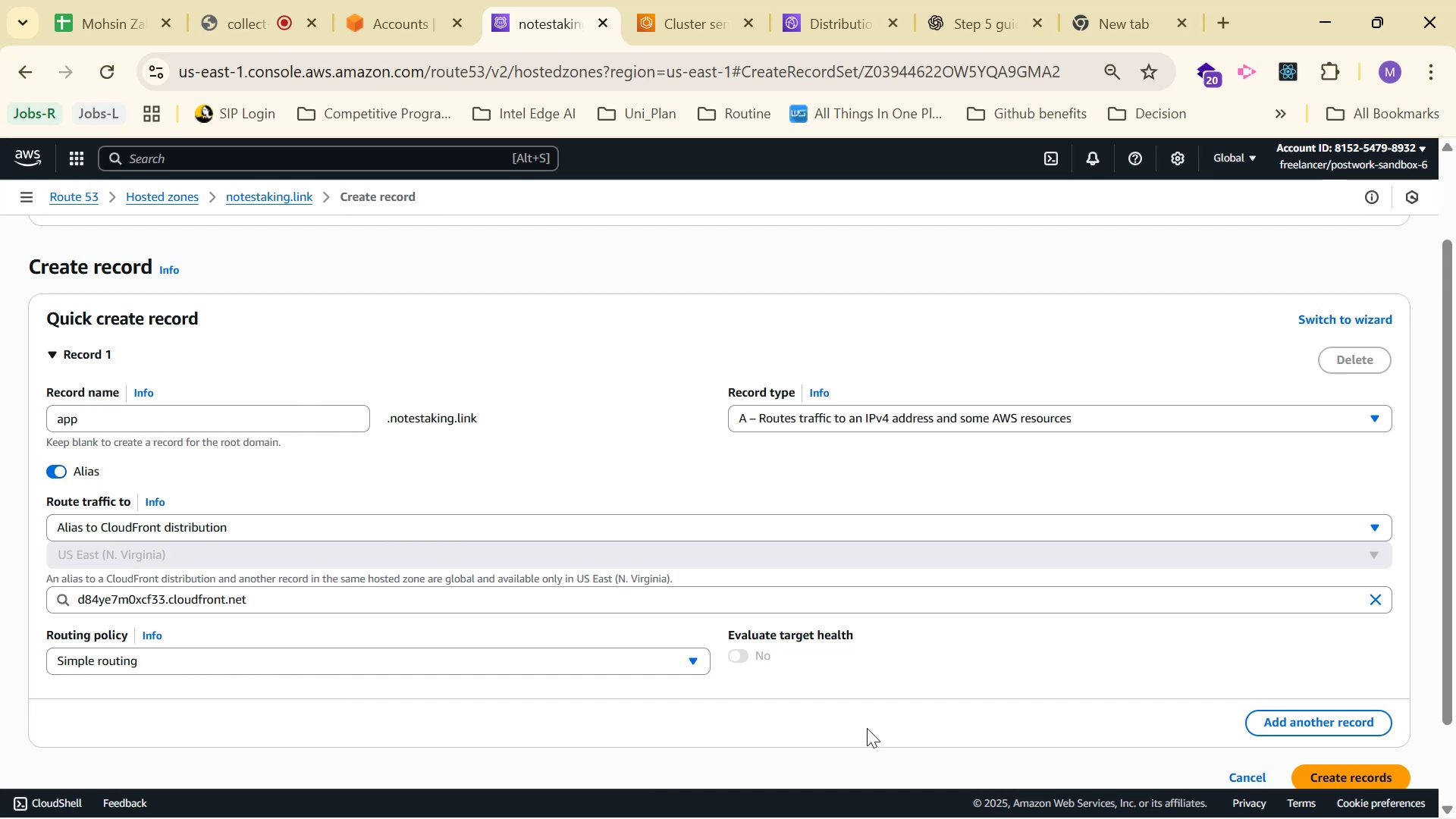 
scroll: coordinate [1218, 702], scroll_direction: down, amount: 2.0
 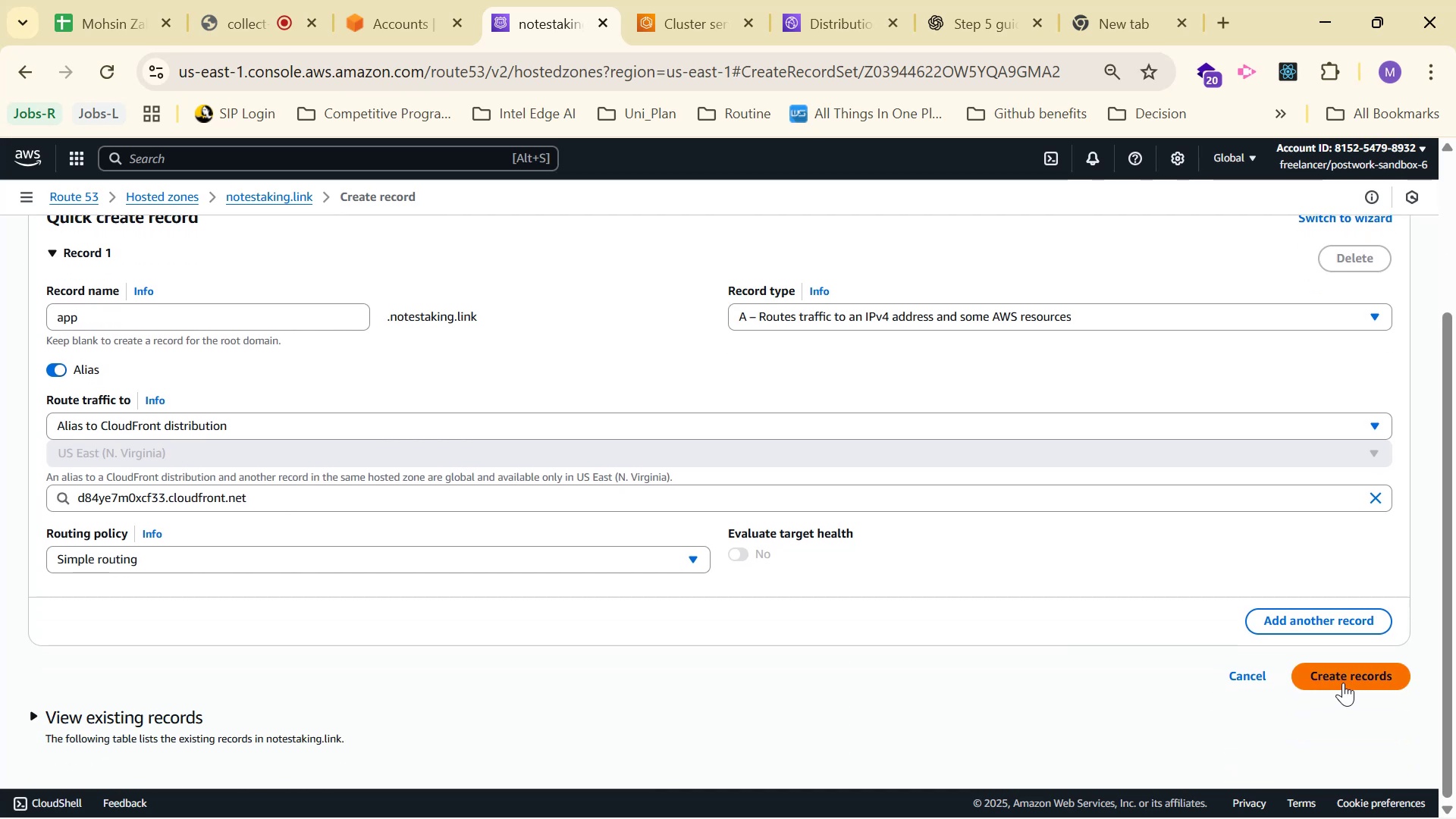 
left_click([1344, 680])
 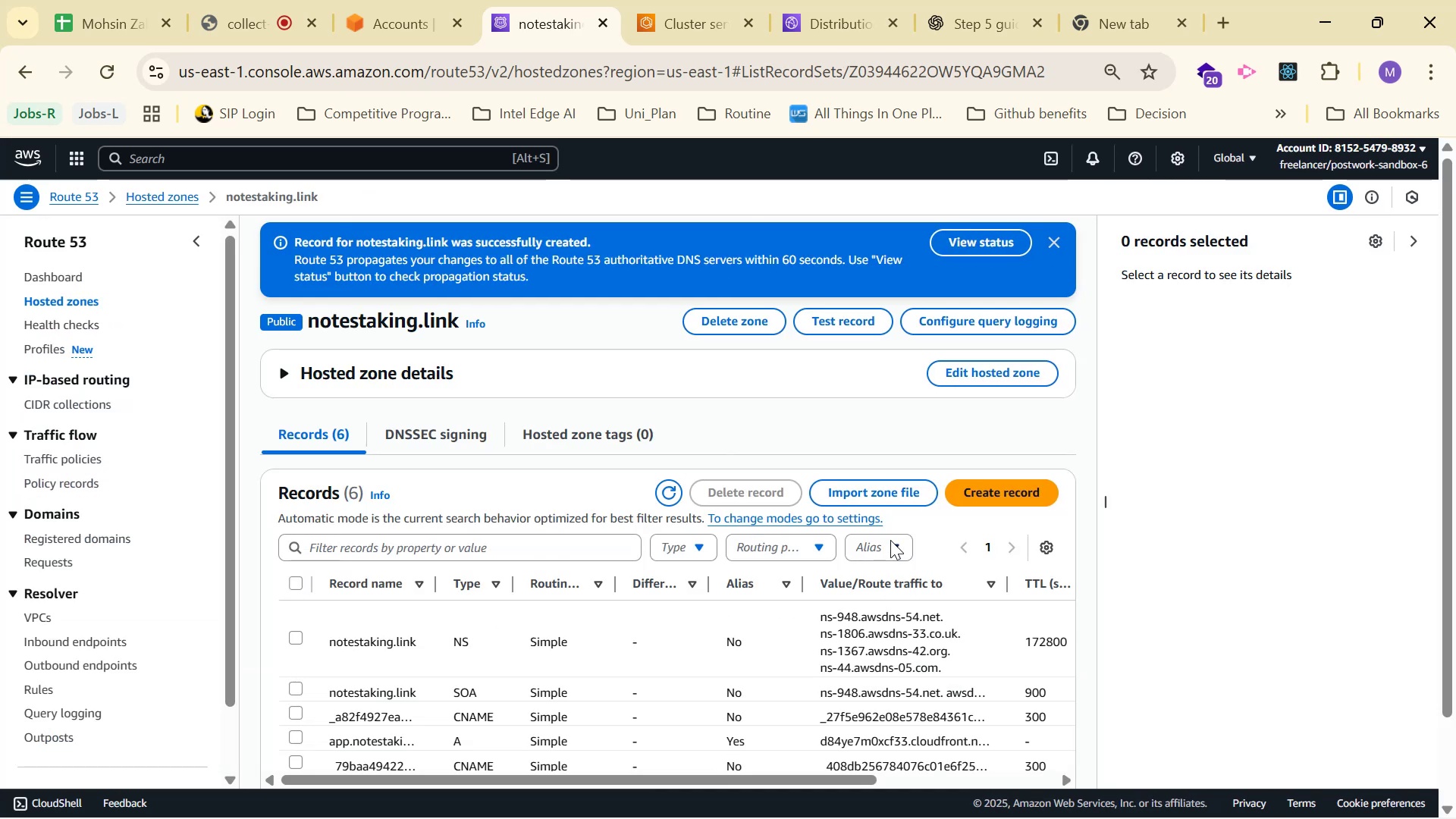 
scroll: coordinate [858, 434], scroll_direction: down, amount: 2.0
 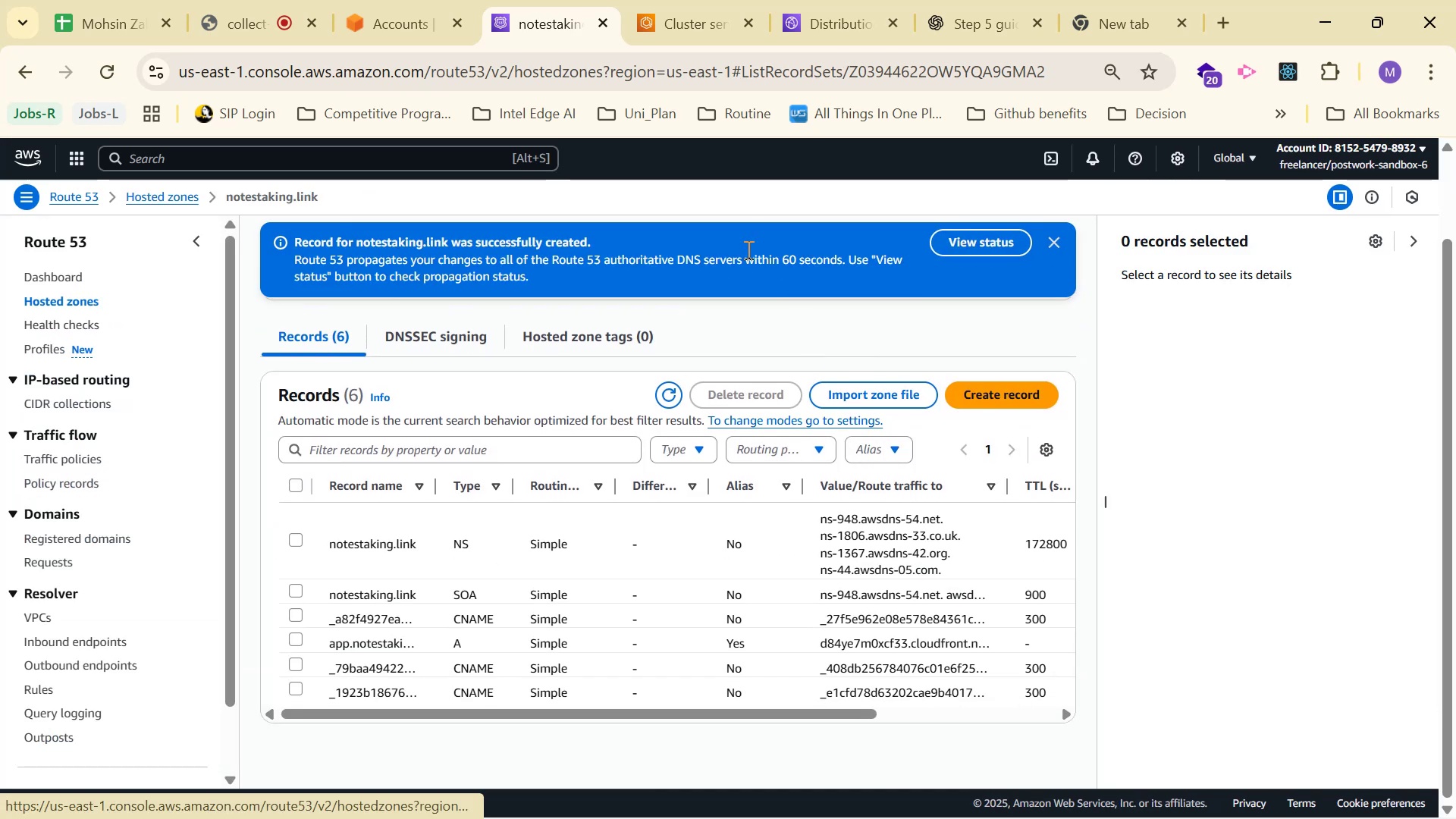 
left_click([219, 0])
 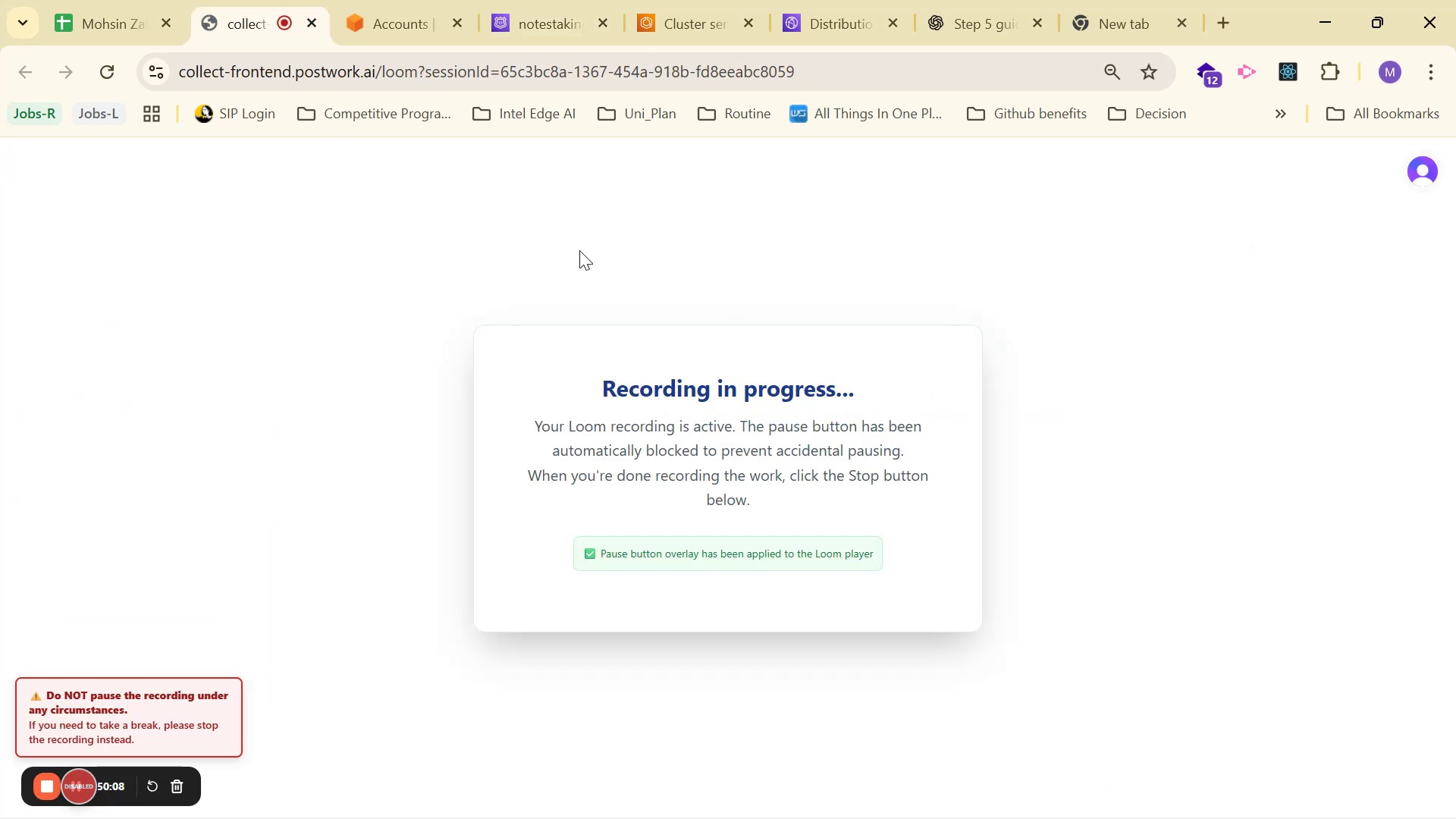 
left_click([663, 14])
 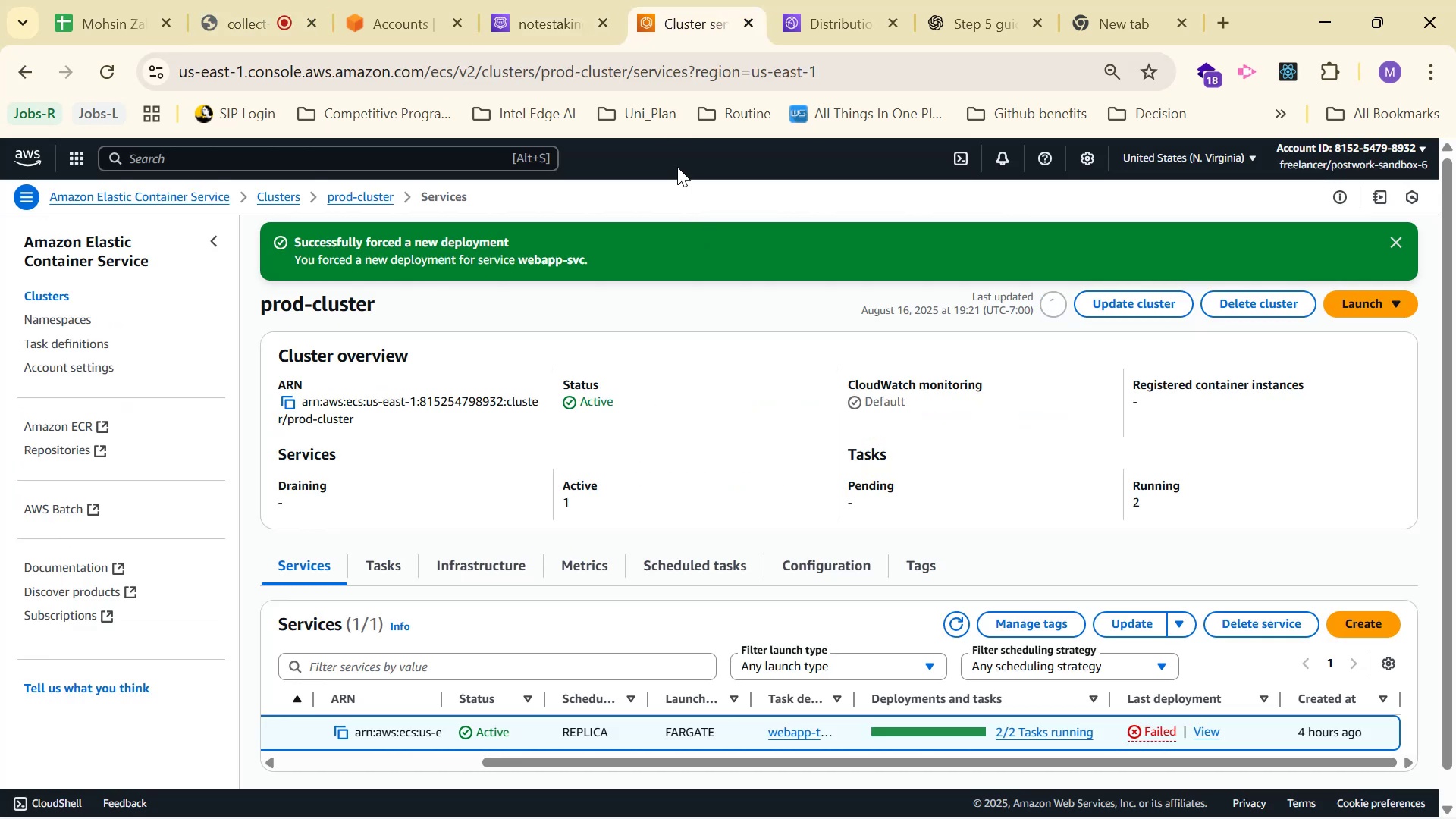 
scroll: coordinate [723, 324], scroll_direction: down, amount: 3.0
 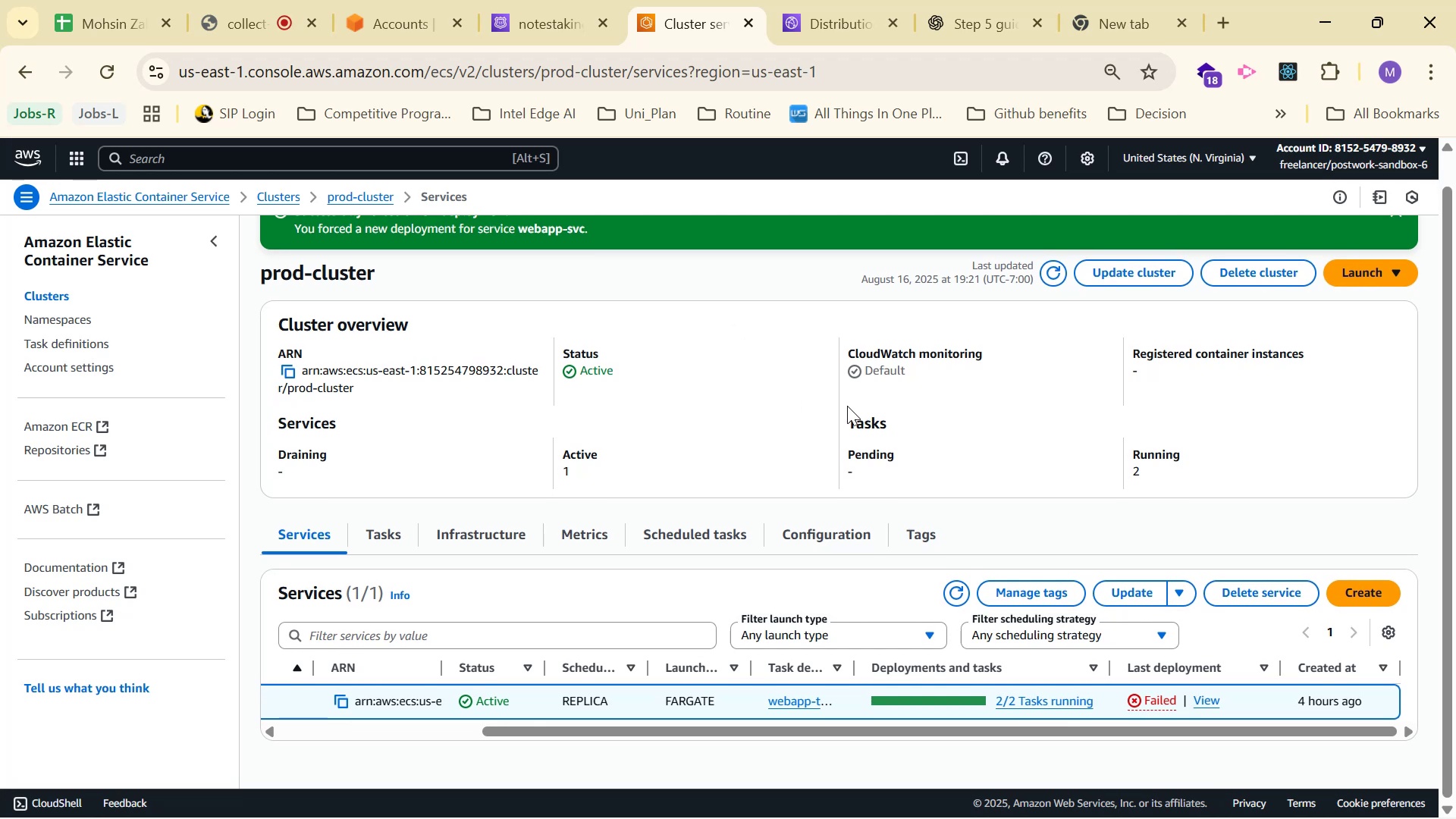 
wait(6.05)
 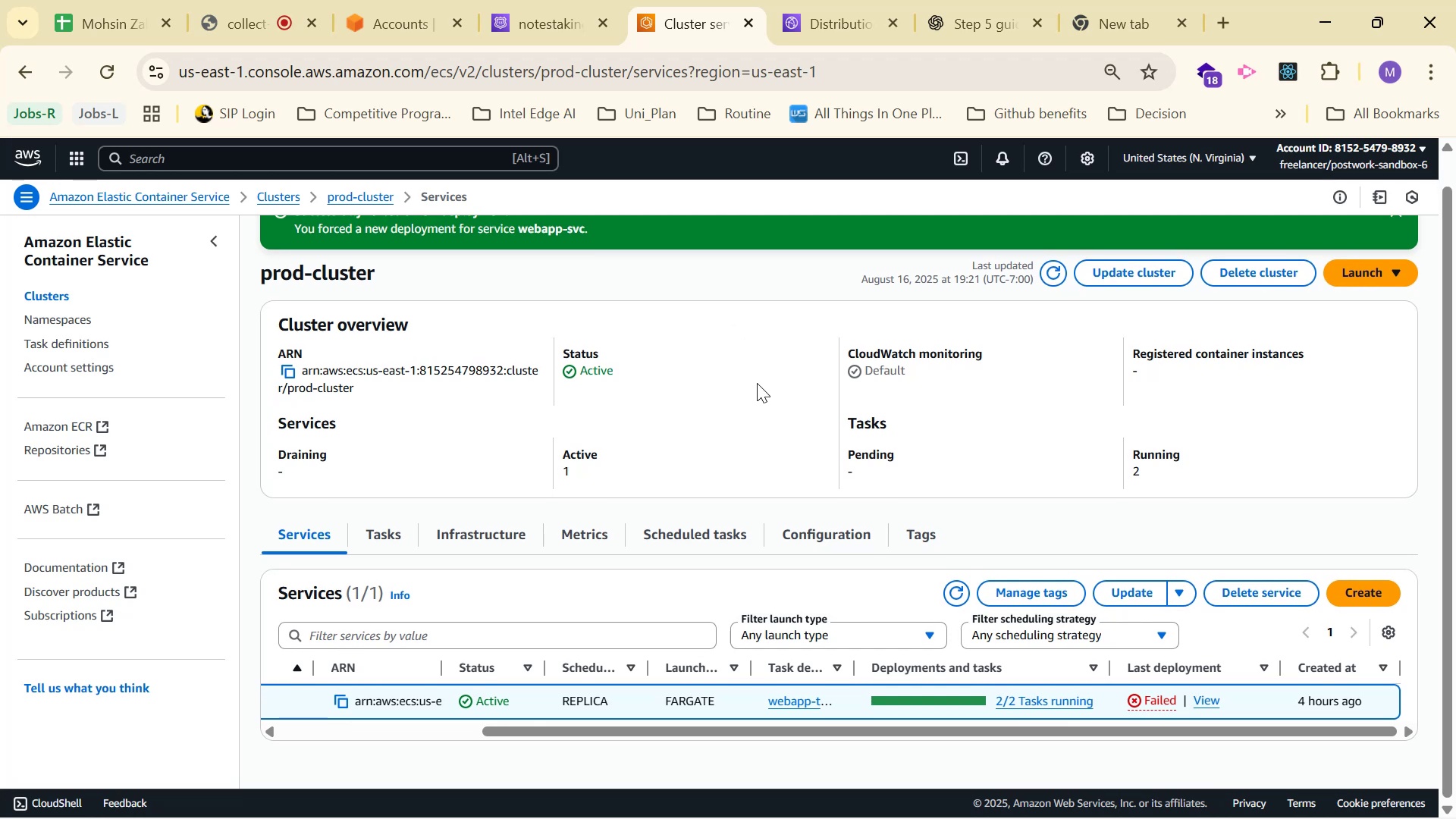 
left_click([1178, 593])
 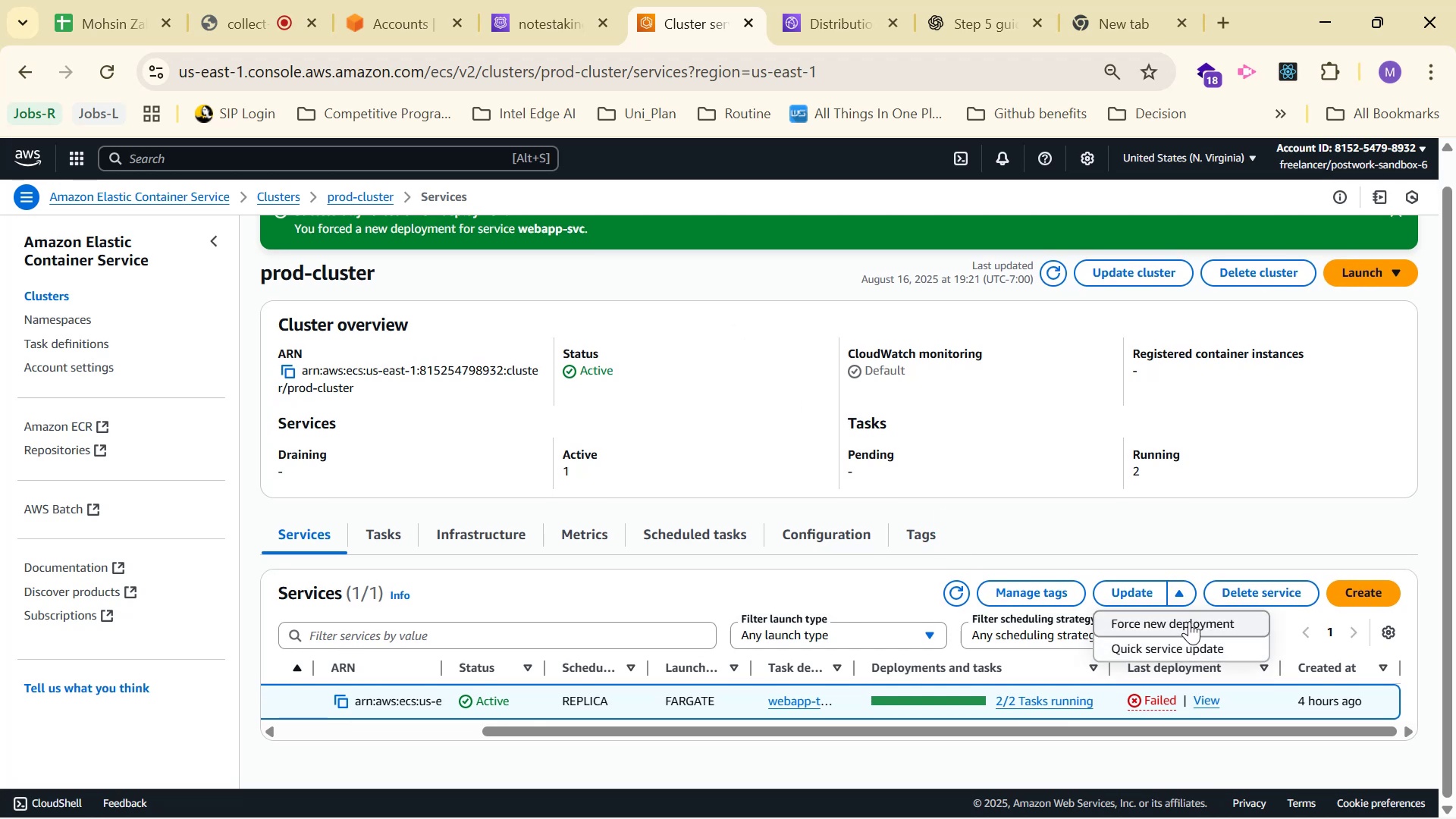 
left_click([1189, 621])
 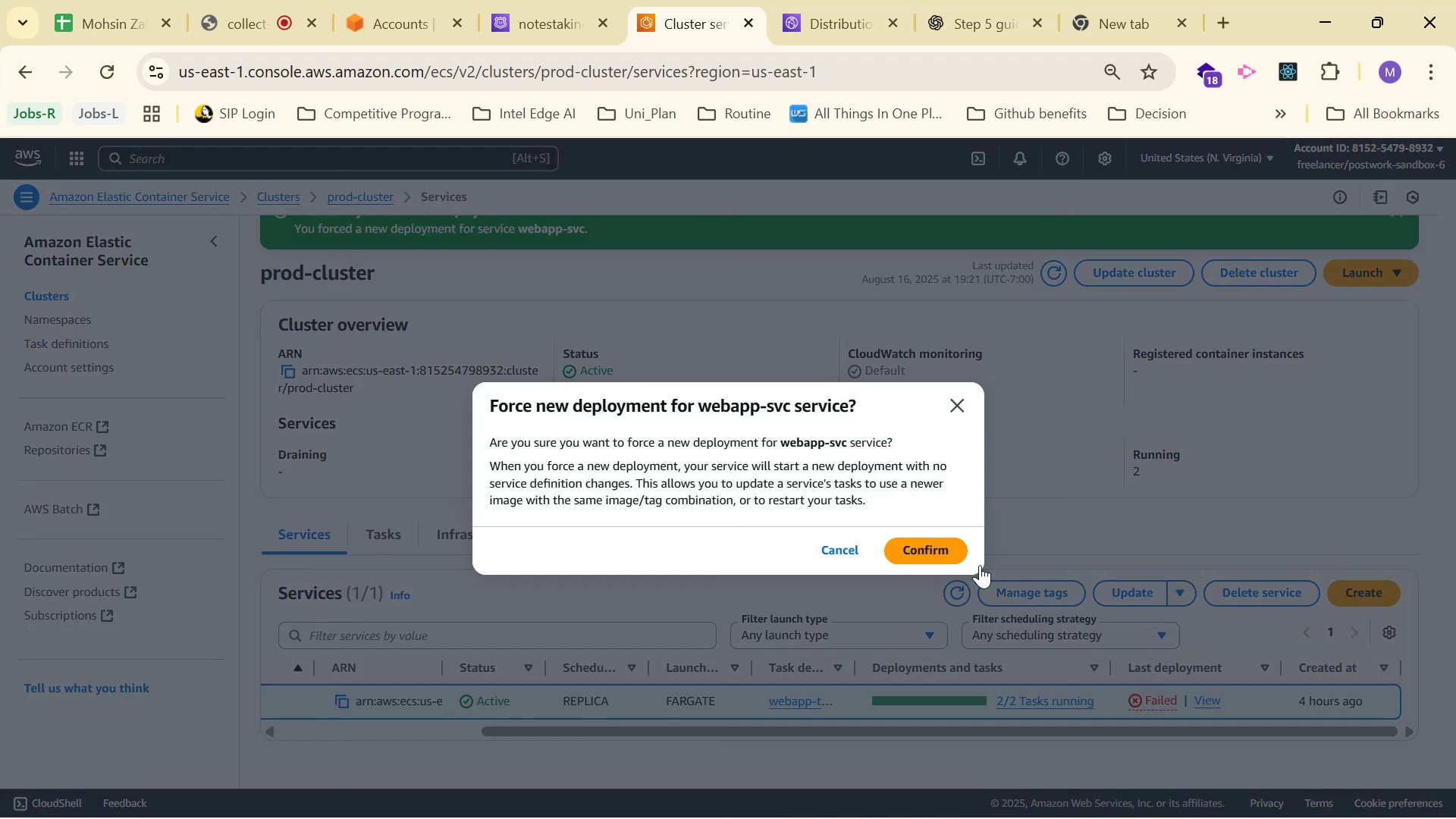 
left_click([938, 549])
 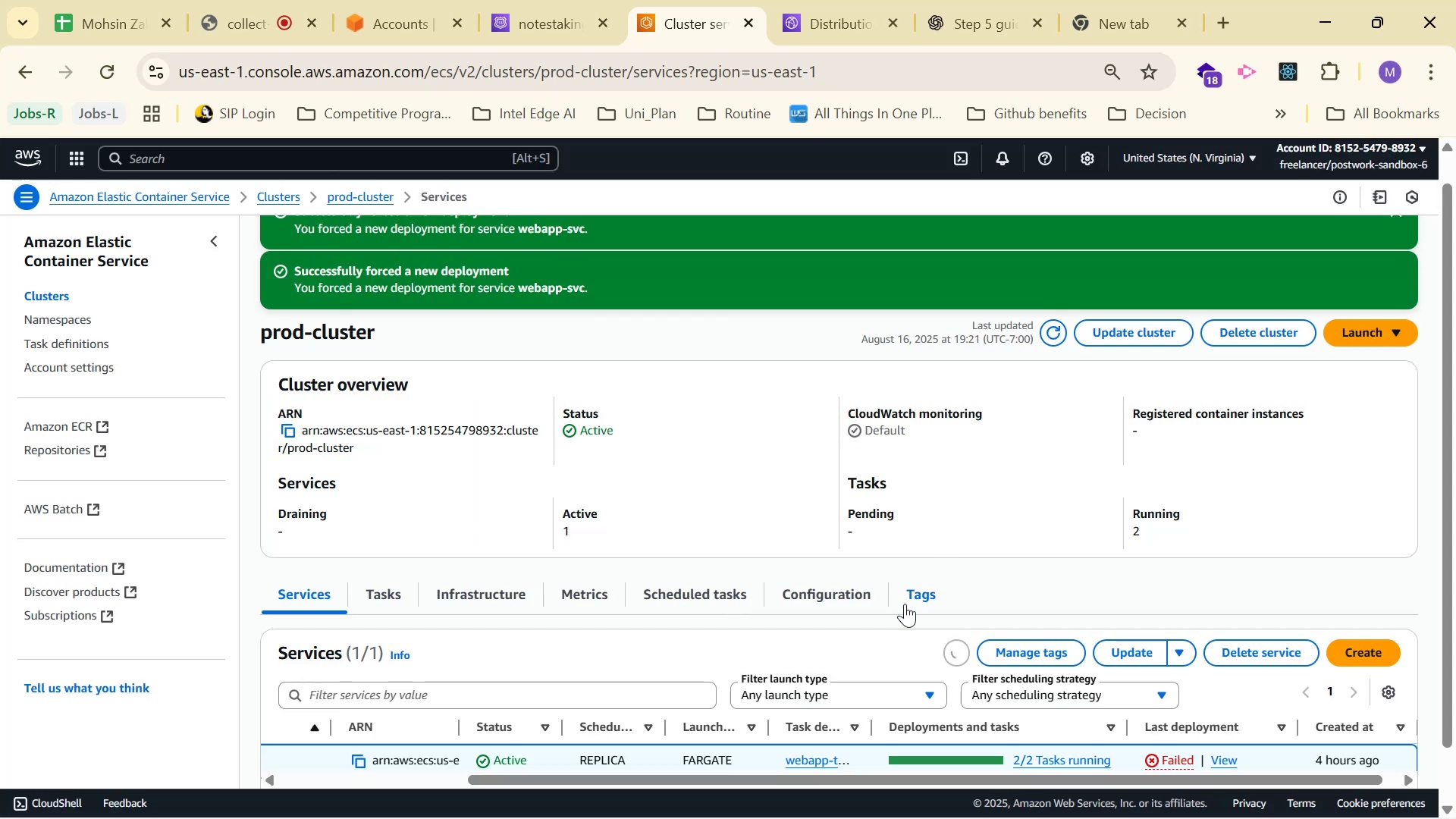 
scroll: coordinate [1053, 482], scroll_direction: up, amount: 3.0
 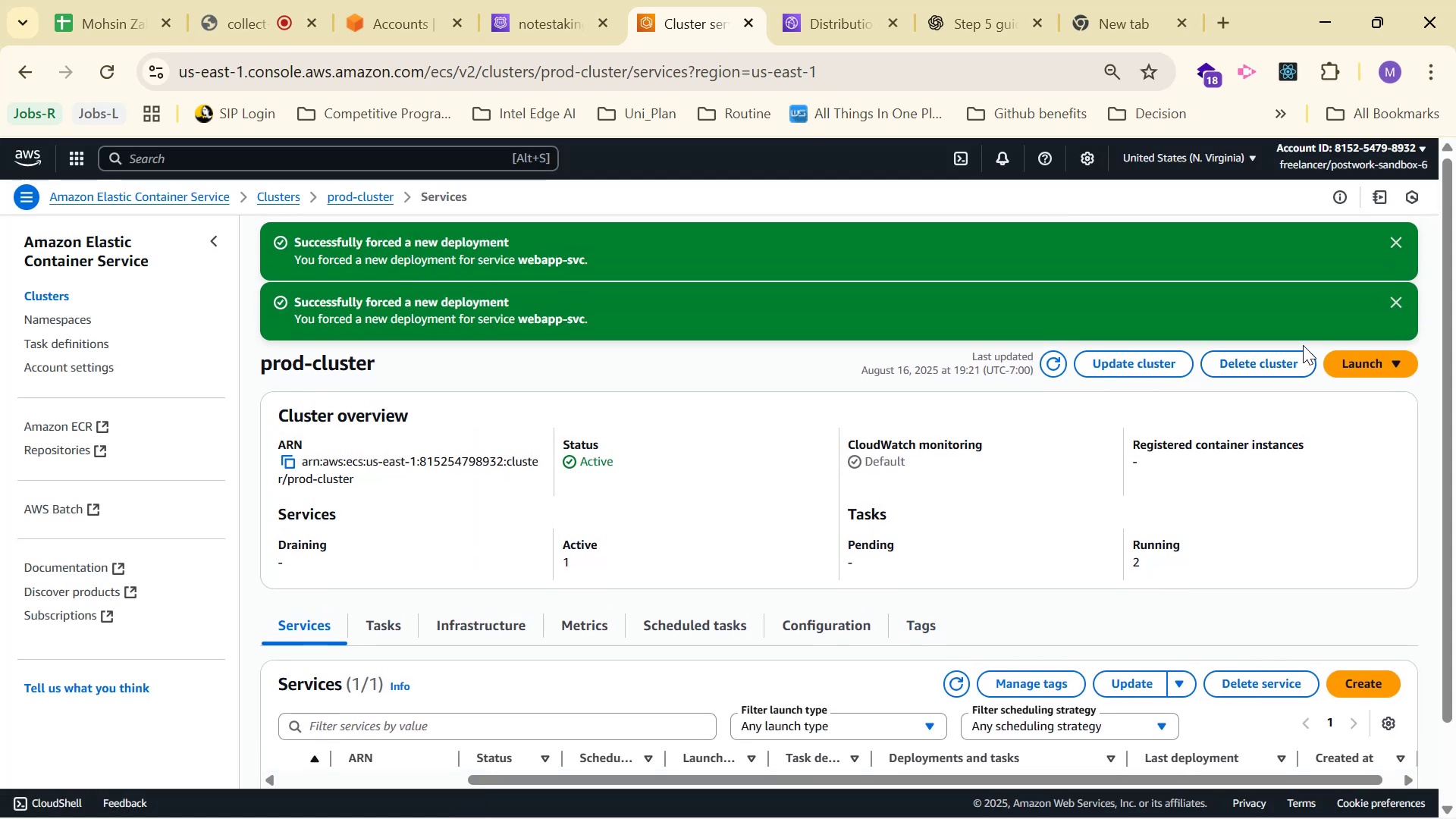 
left_click([1400, 303])
 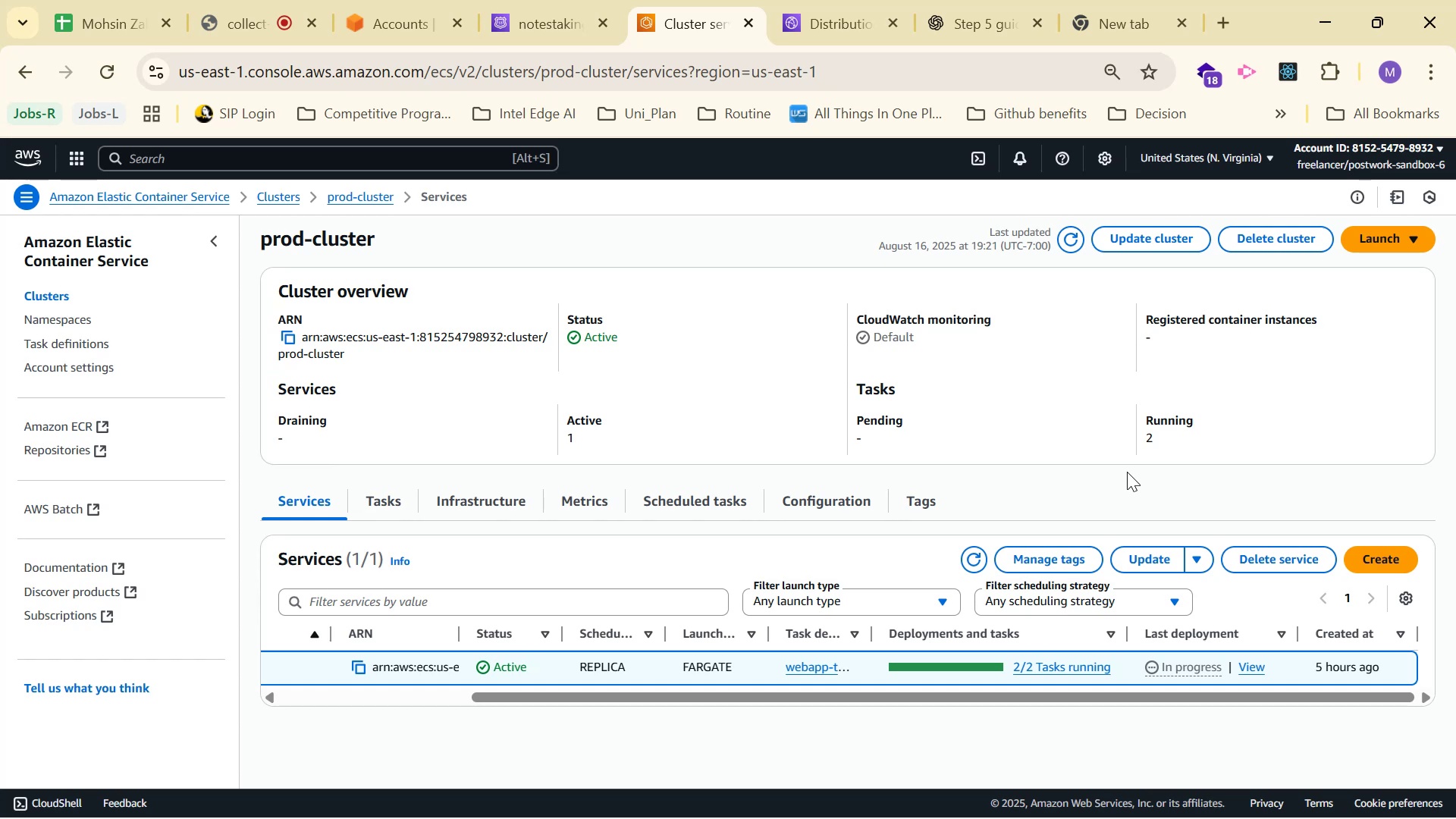 
wait(20.55)
 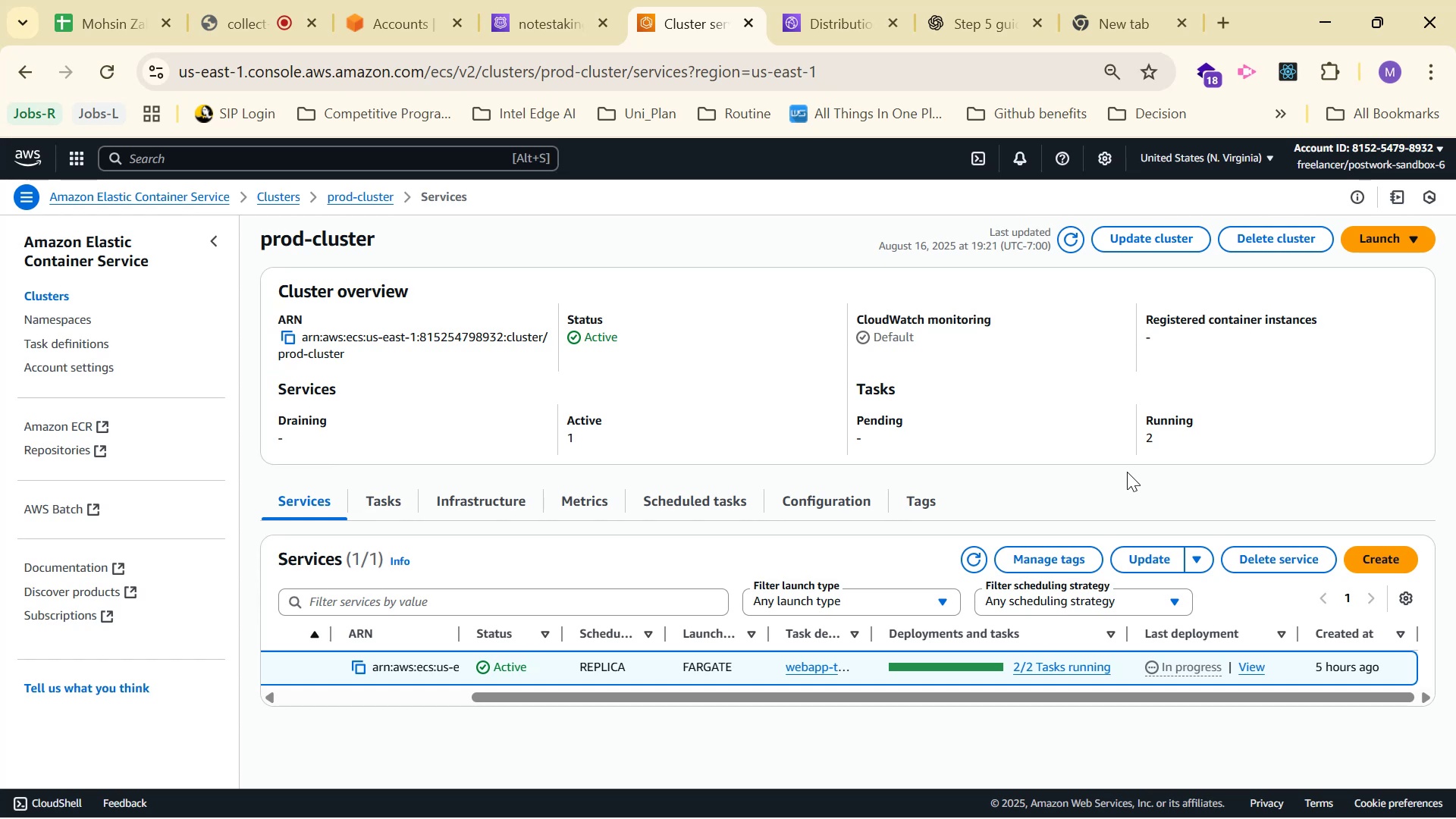 
left_click([1258, 666])
 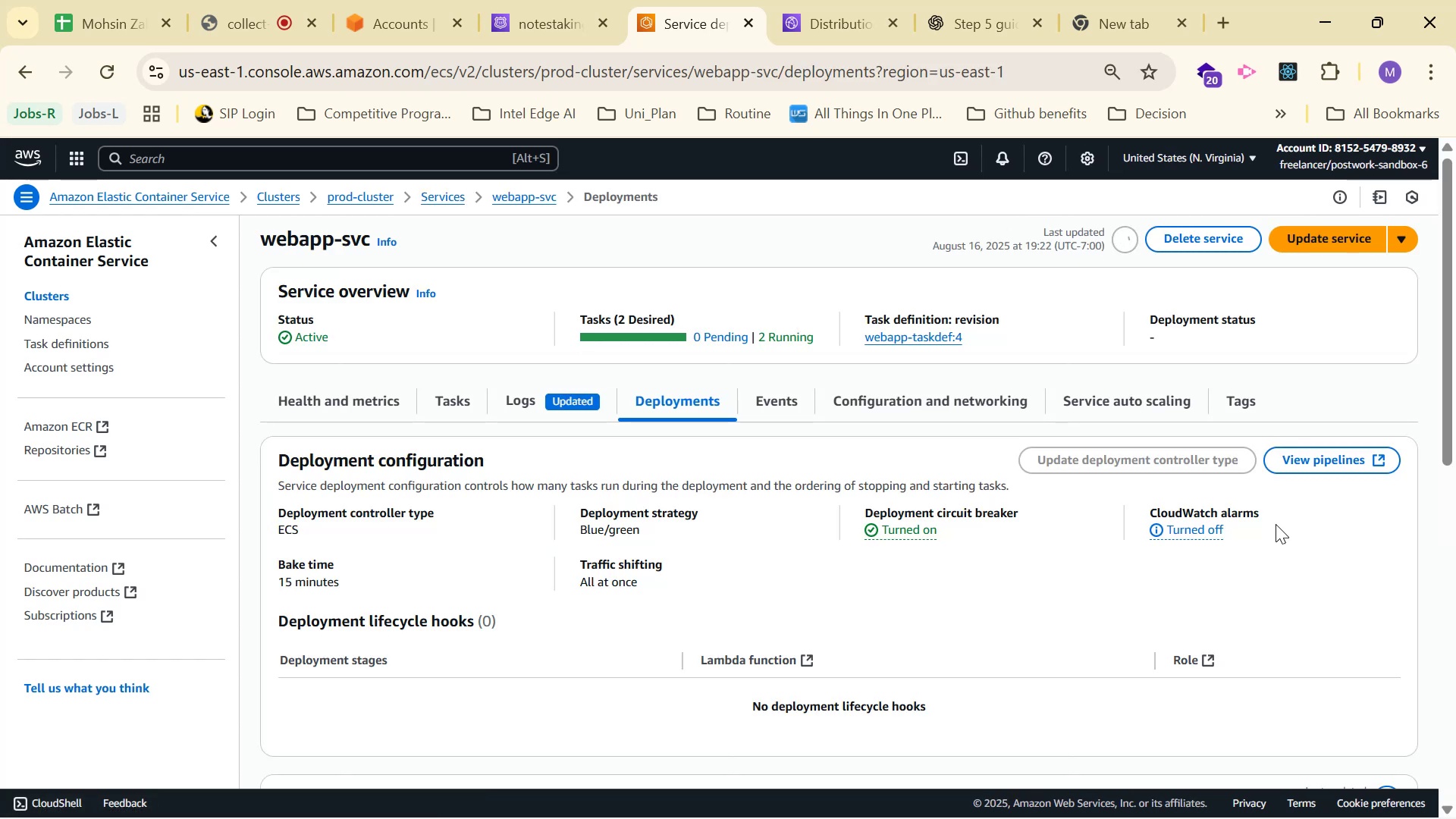 
scroll: coordinate [1218, 398], scroll_direction: down, amount: 3.0
 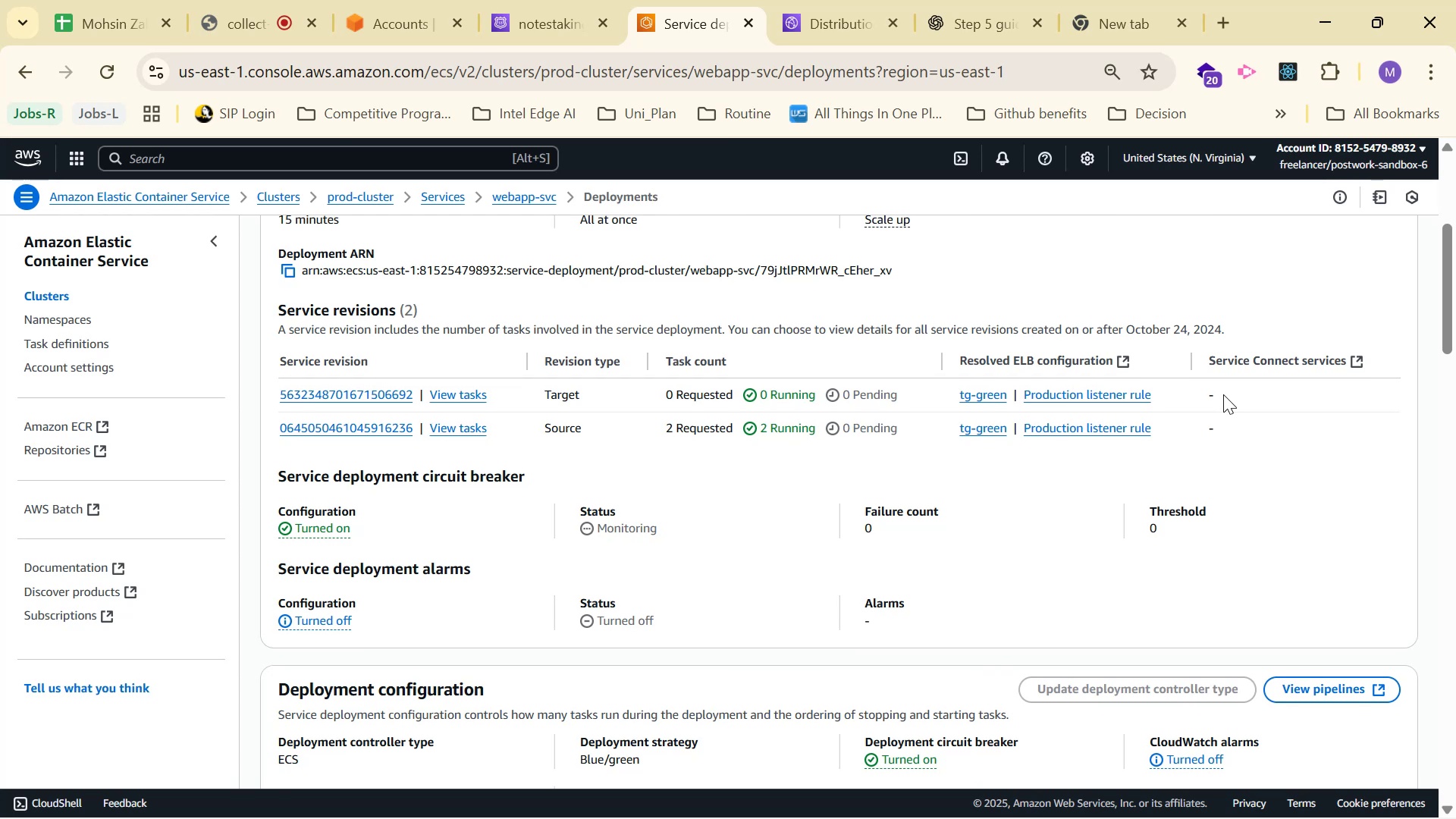 
scroll: coordinate [1228, 392], scroll_direction: up, amount: 1.0
 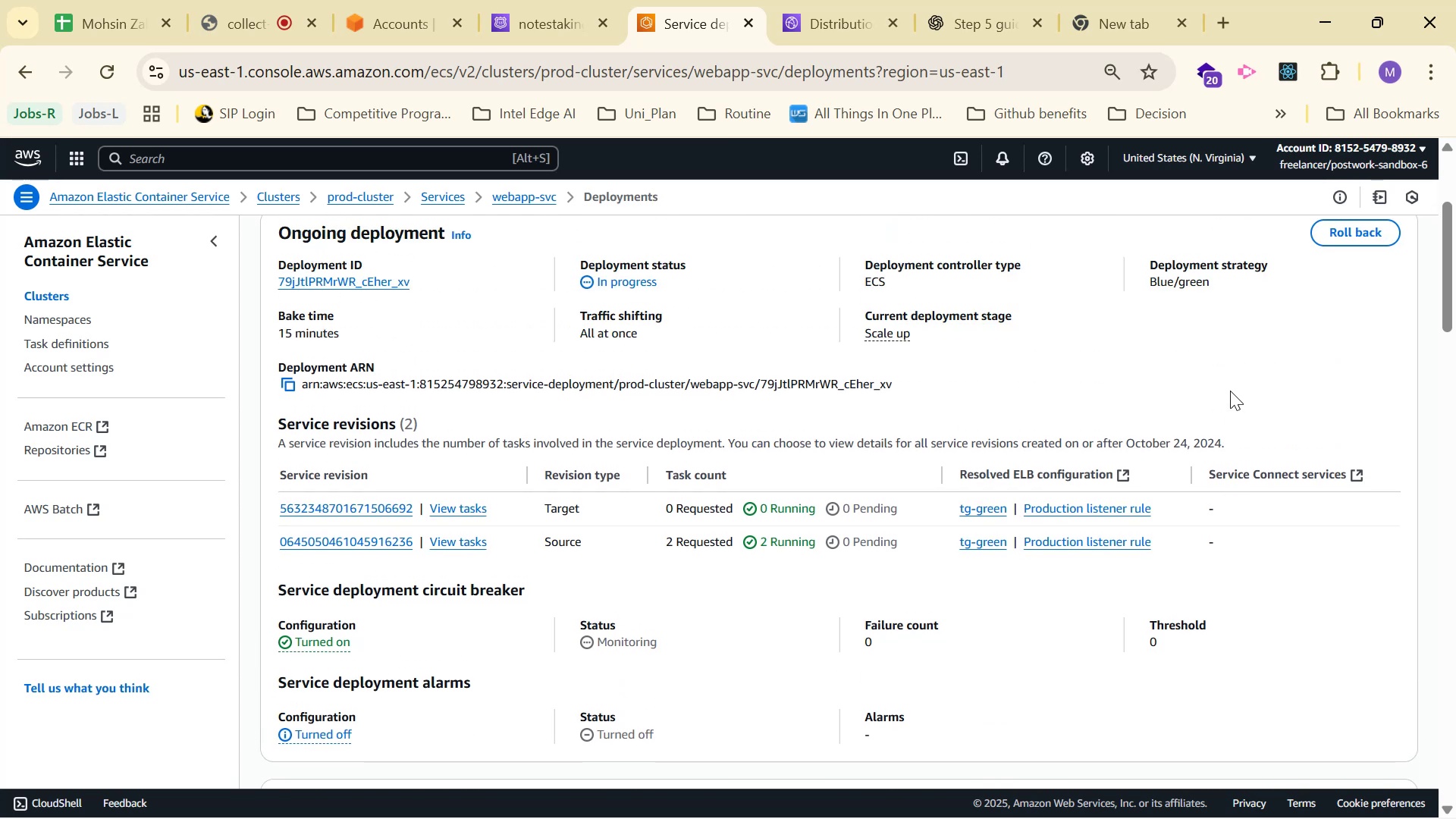 
scroll: coordinate [1232, 391], scroll_direction: down, amount: 3.0
 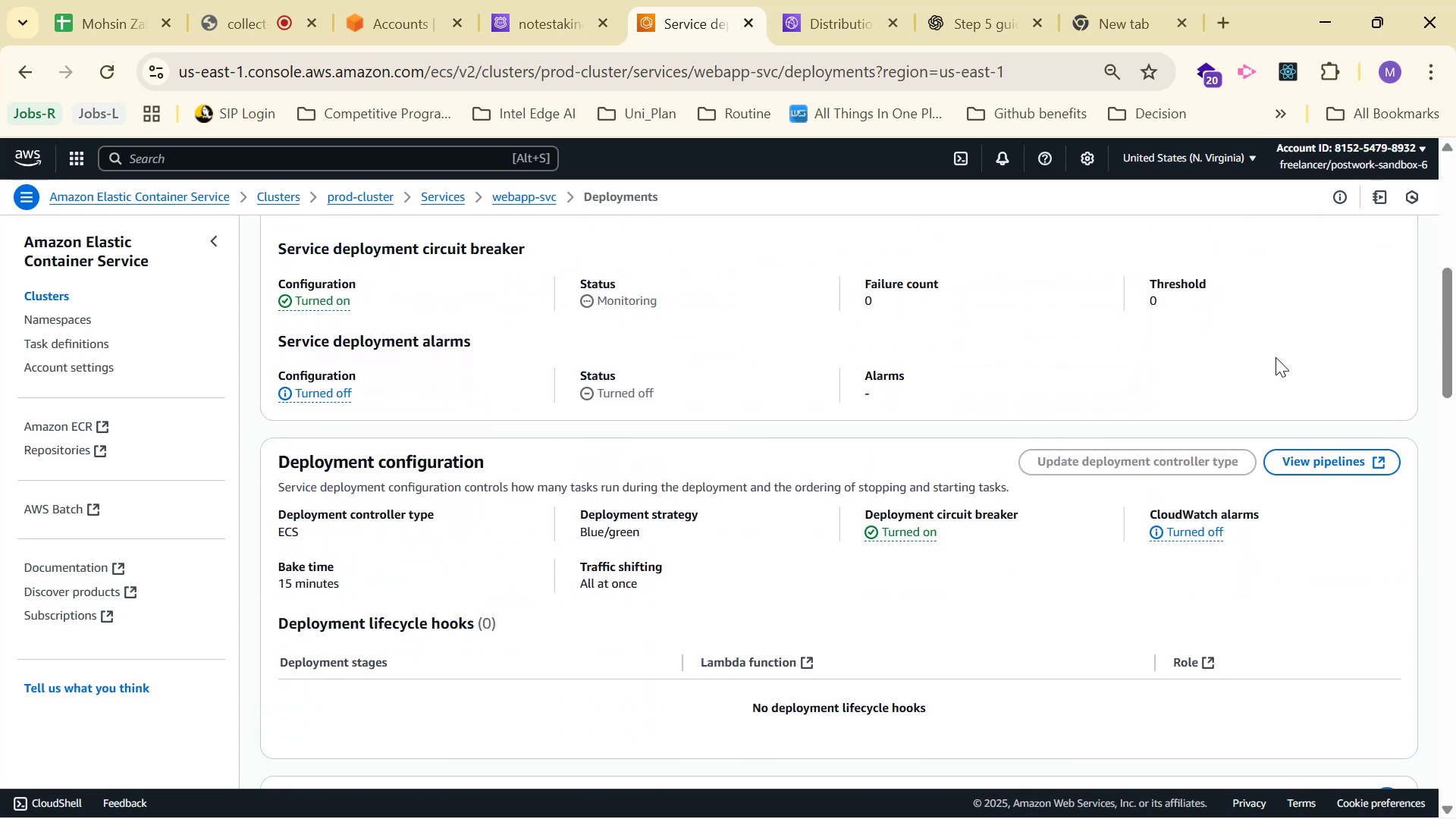 
wait(5.23)
 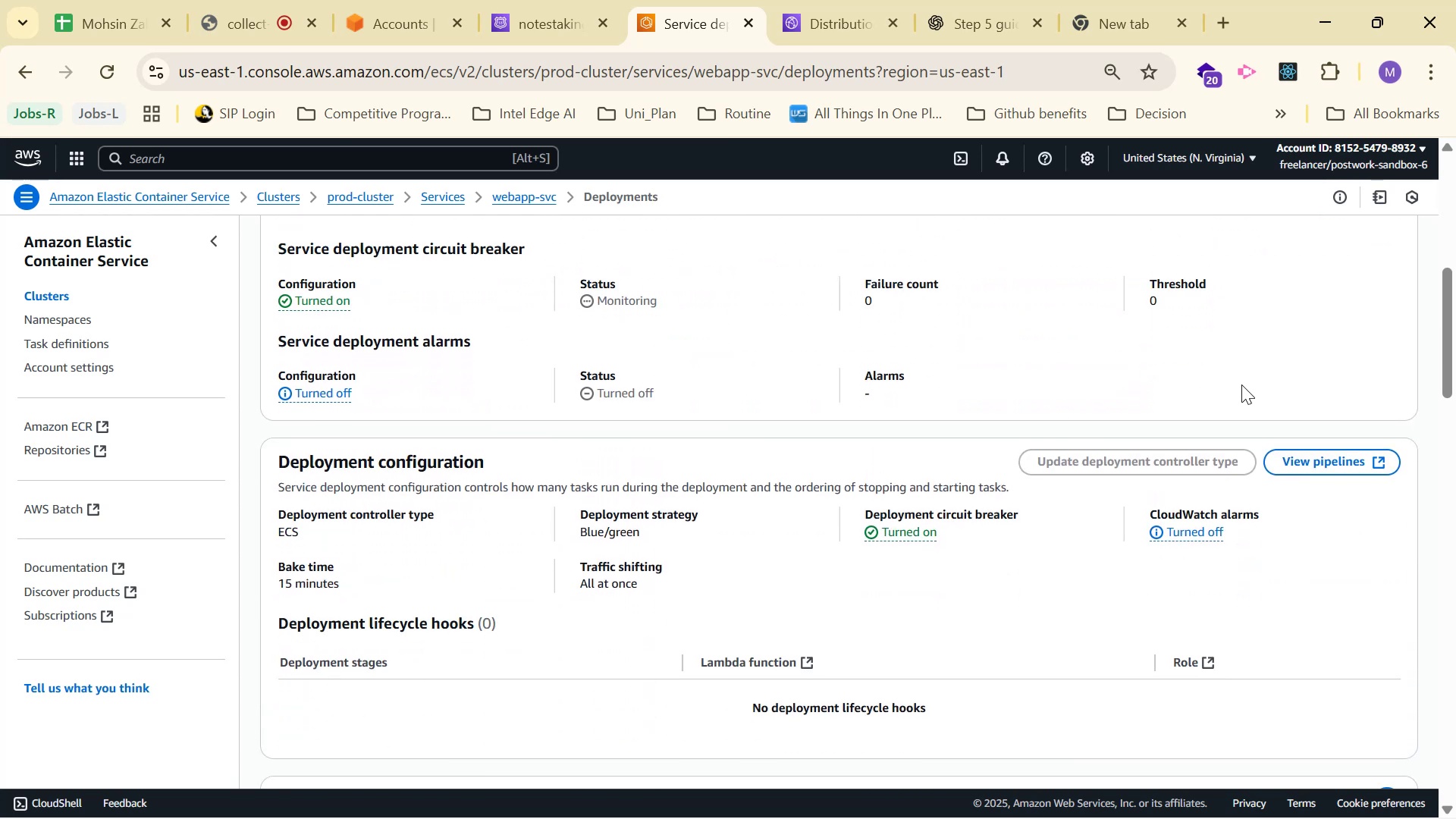 
scroll: coordinate [1276, 352], scroll_direction: down, amount: 3.0
 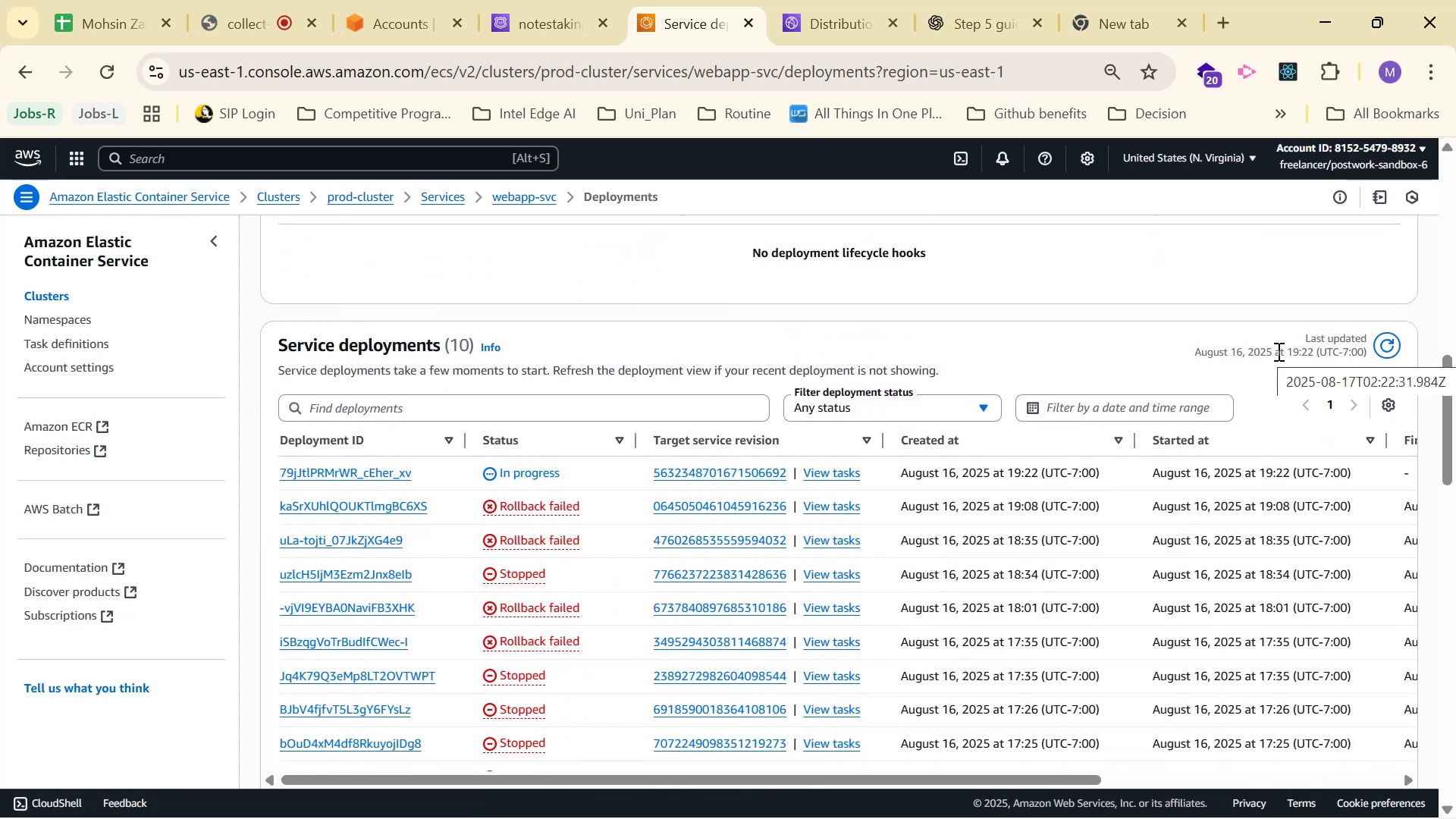 
scroll: coordinate [1252, 350], scroll_direction: up, amount: 11.0
 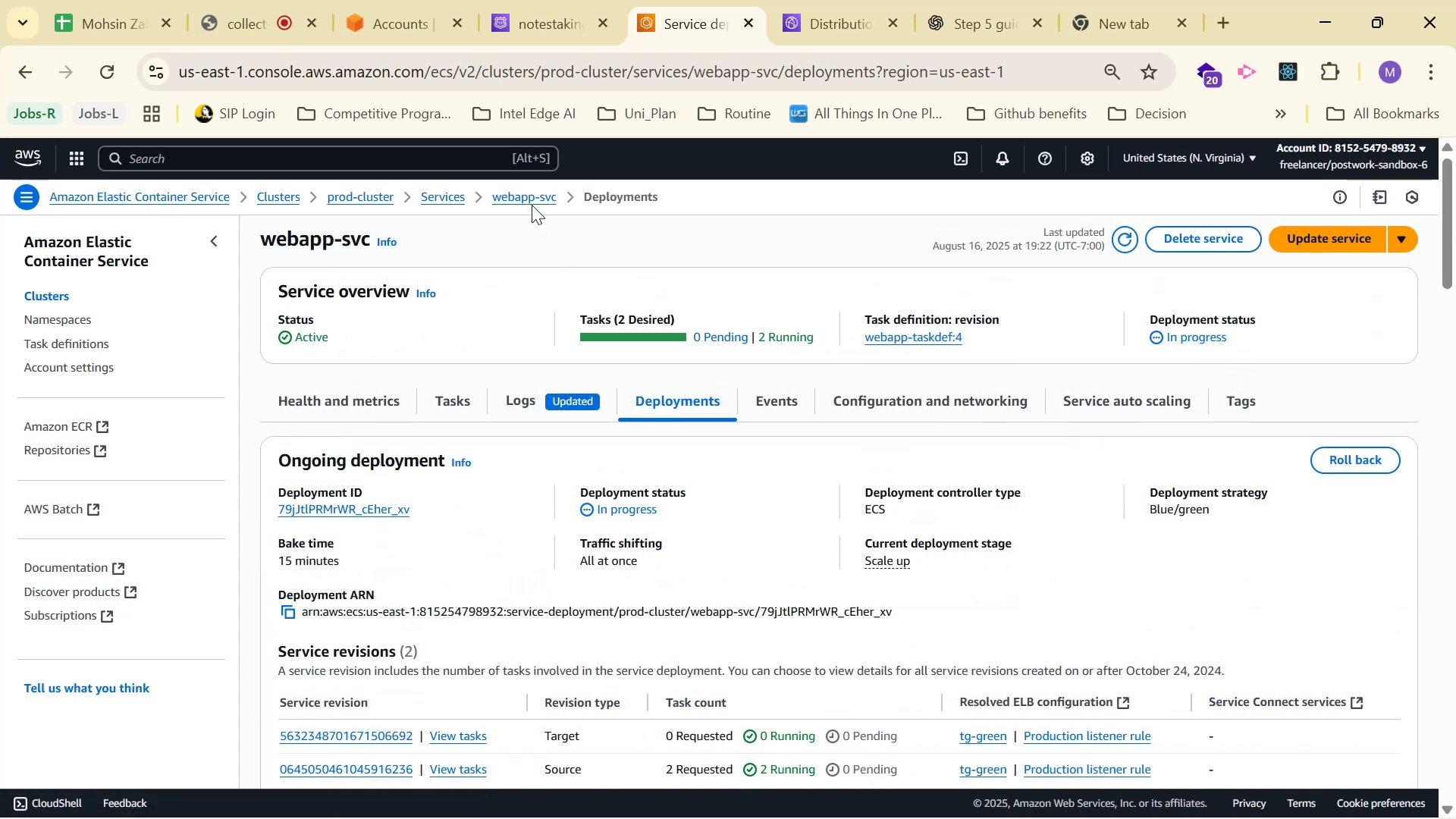 
left_click([527, 191])
 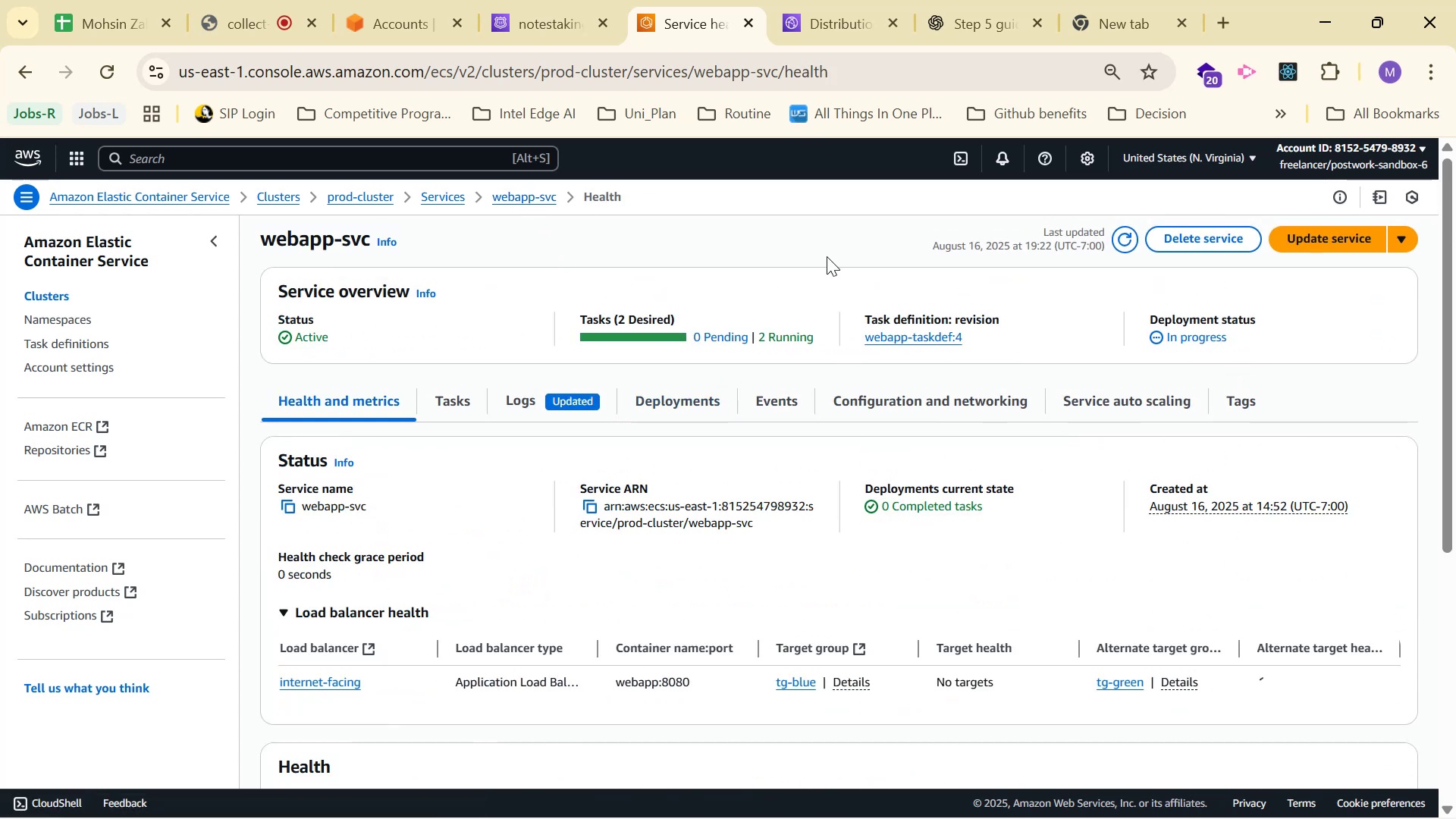 
scroll: coordinate [828, 257], scroll_direction: down, amount: 2.0
 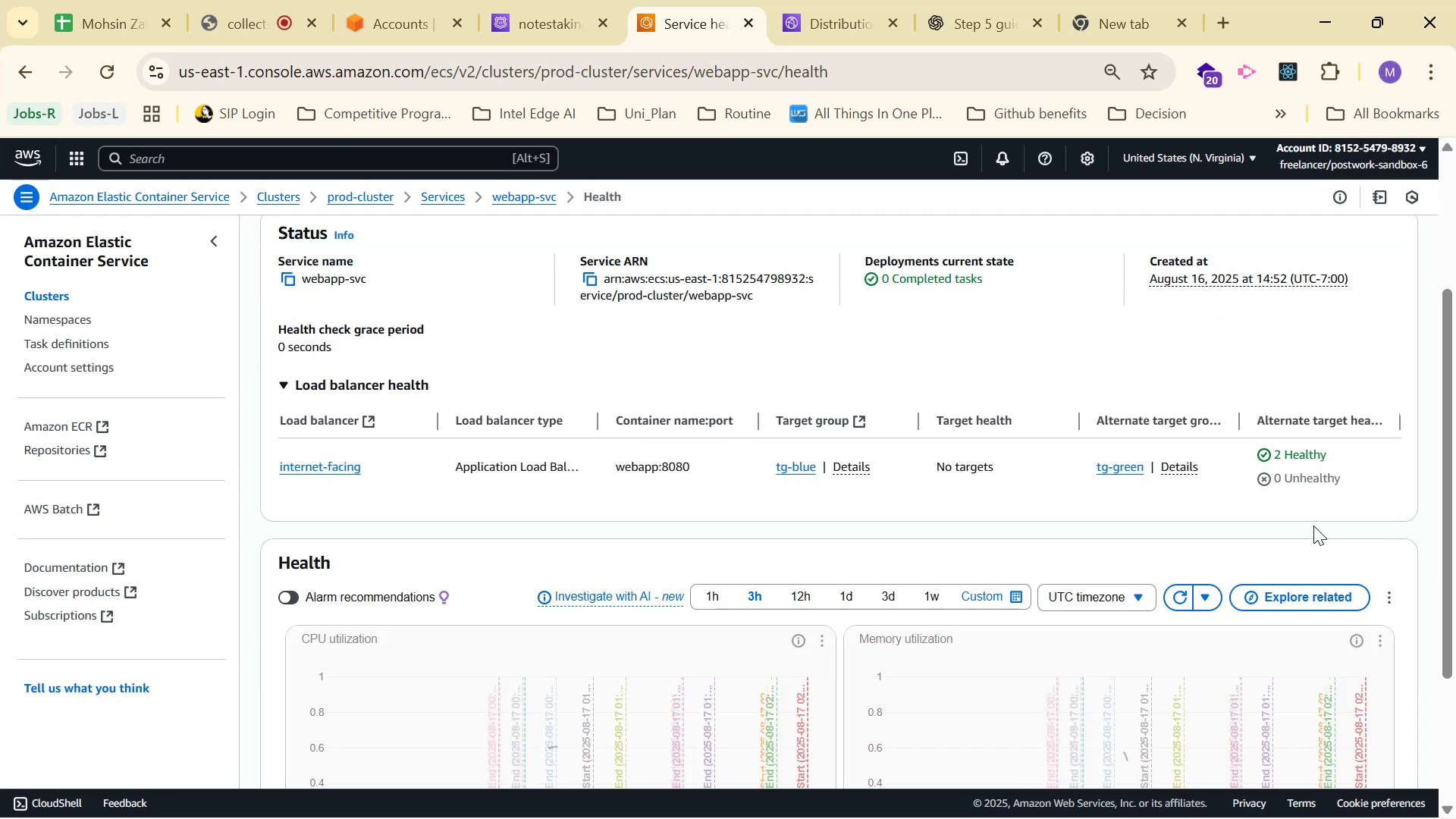 
left_click_drag(start_coordinate=[1274, 455], to_coordinate=[1354, 459])
 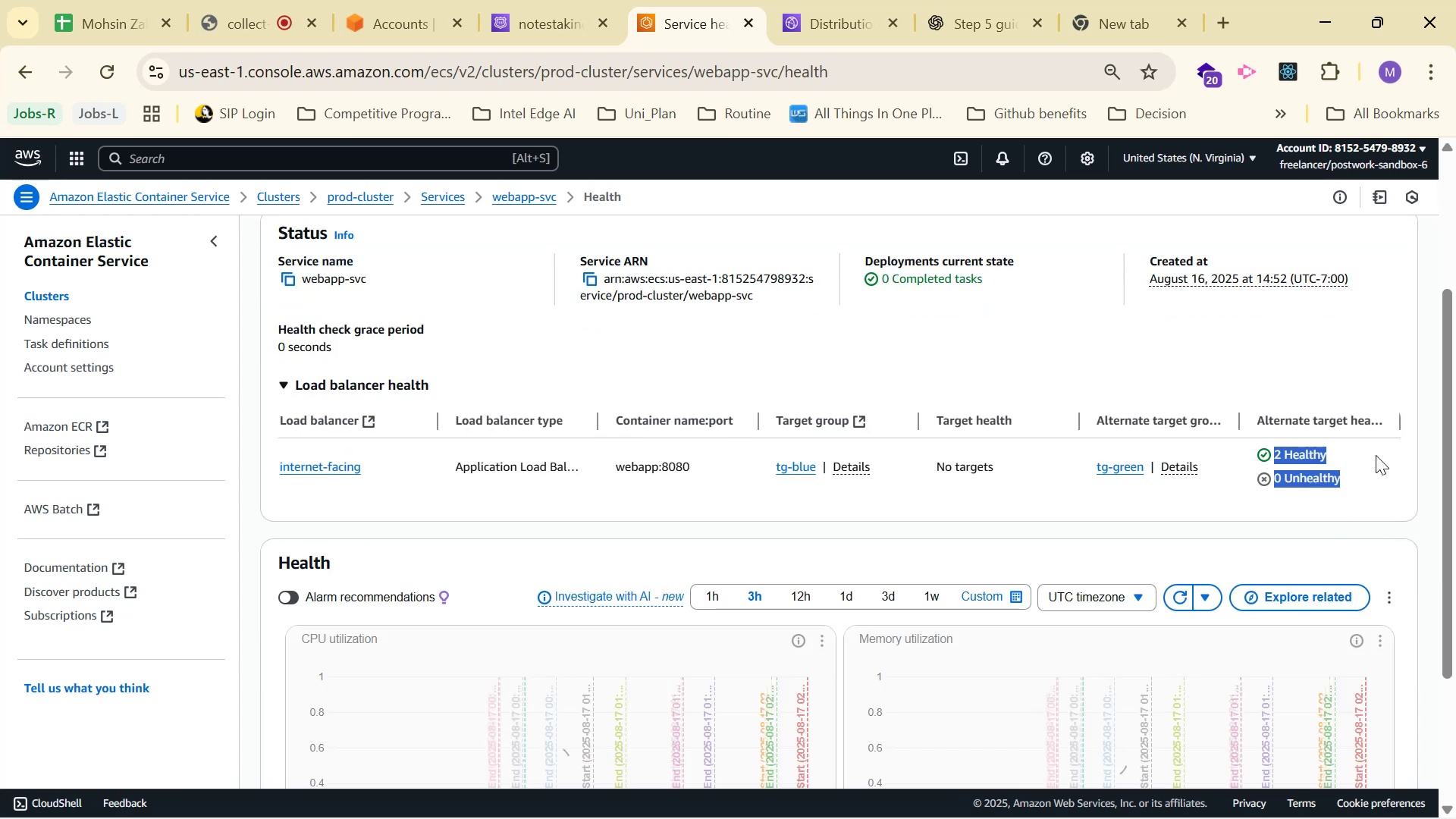 